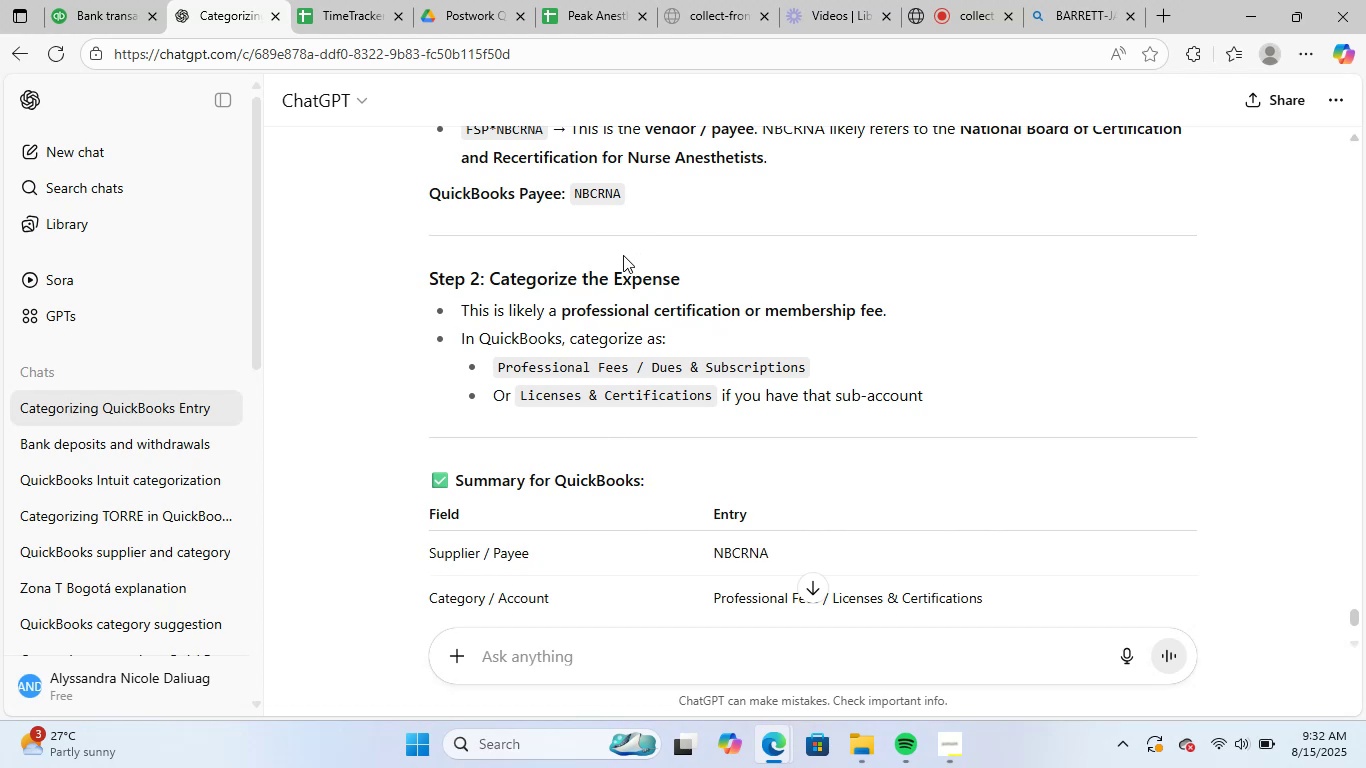 
scroll: coordinate [626, 227], scroll_direction: up, amount: 1.0
 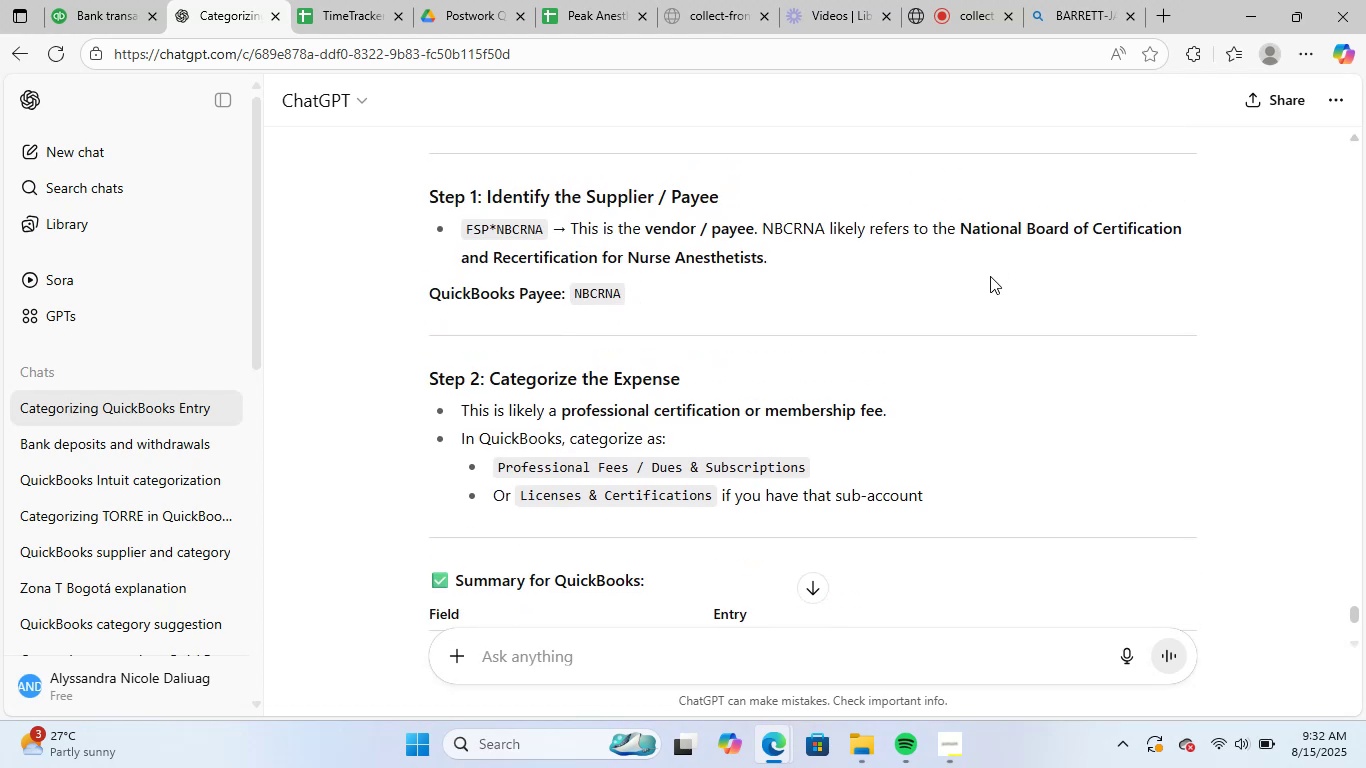 
scroll: coordinate [960, 283], scroll_direction: down, amount: 1.0
 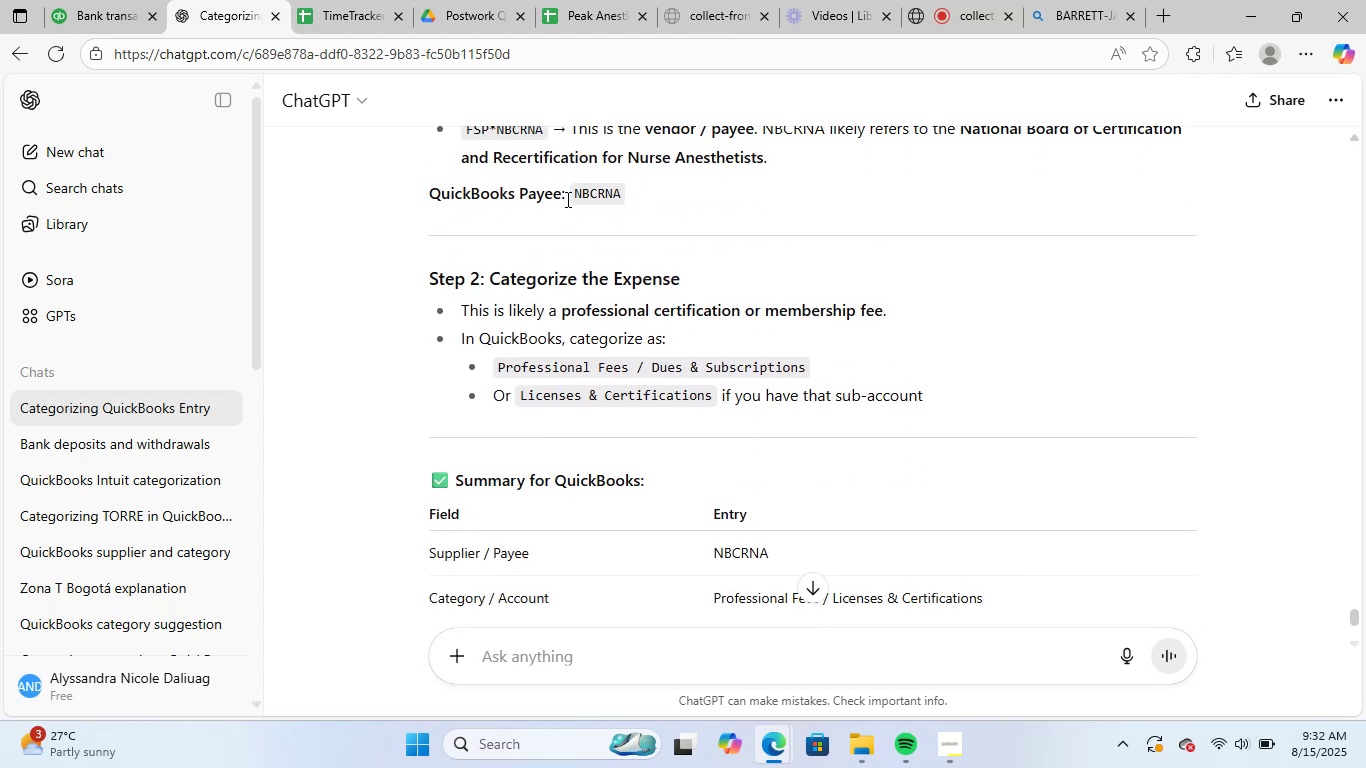 
left_click_drag(start_coordinate=[582, 196], to_coordinate=[589, 197])
 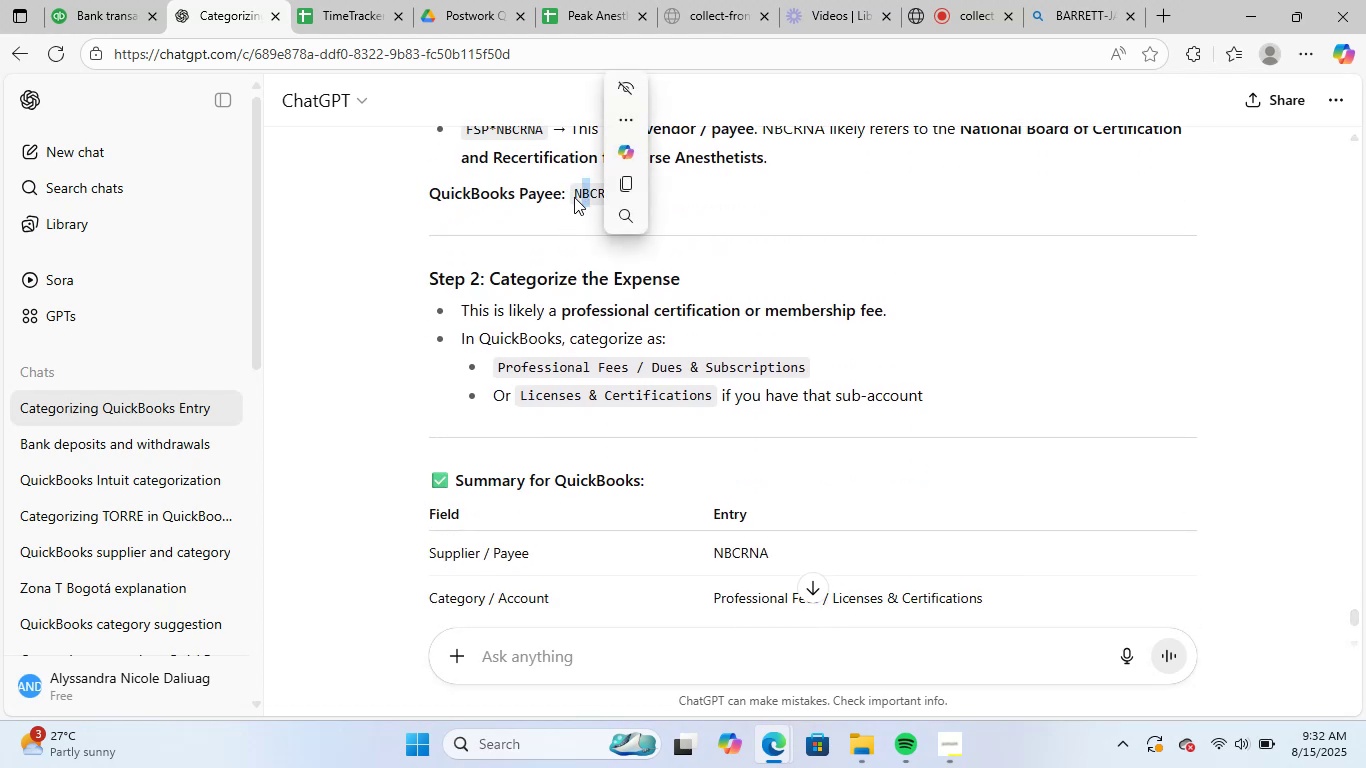 
left_click_drag(start_coordinate=[574, 197], to_coordinate=[617, 201])
 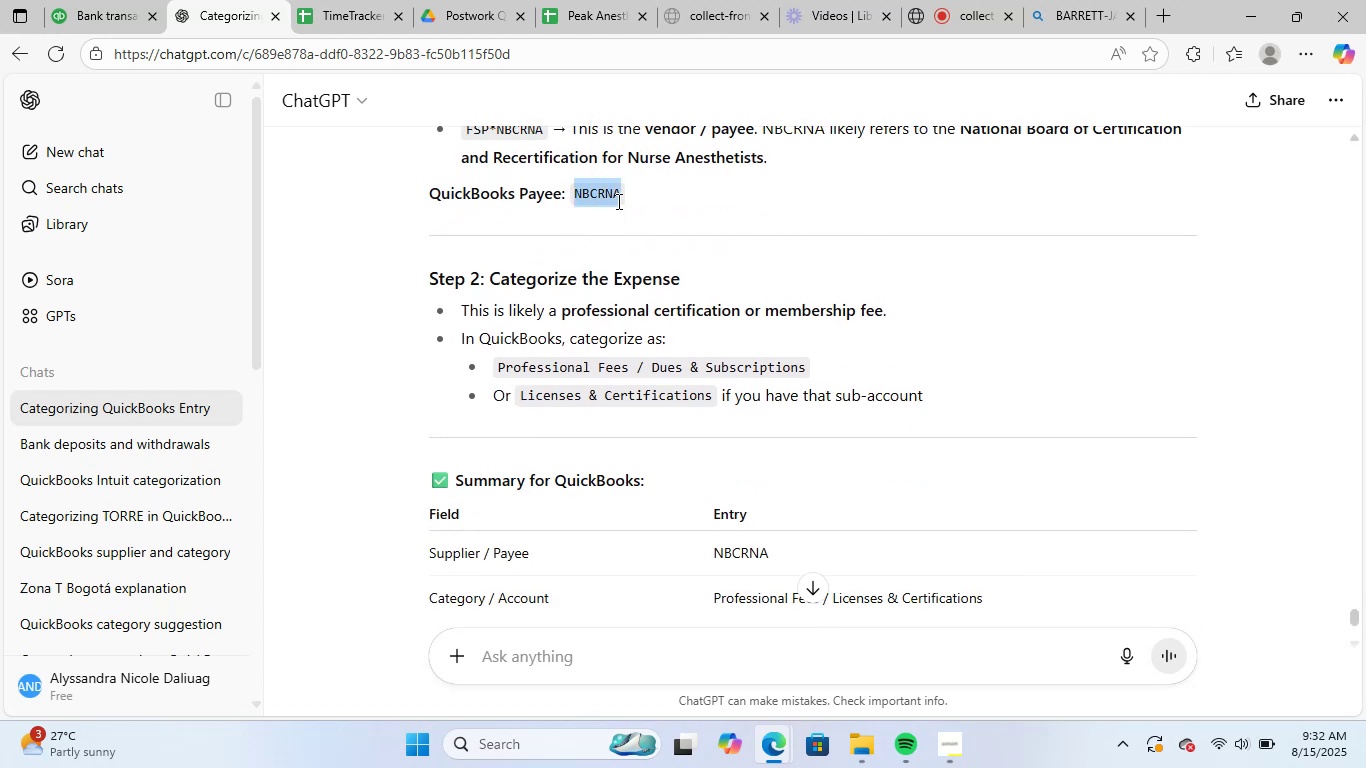 
key(Control+C)
 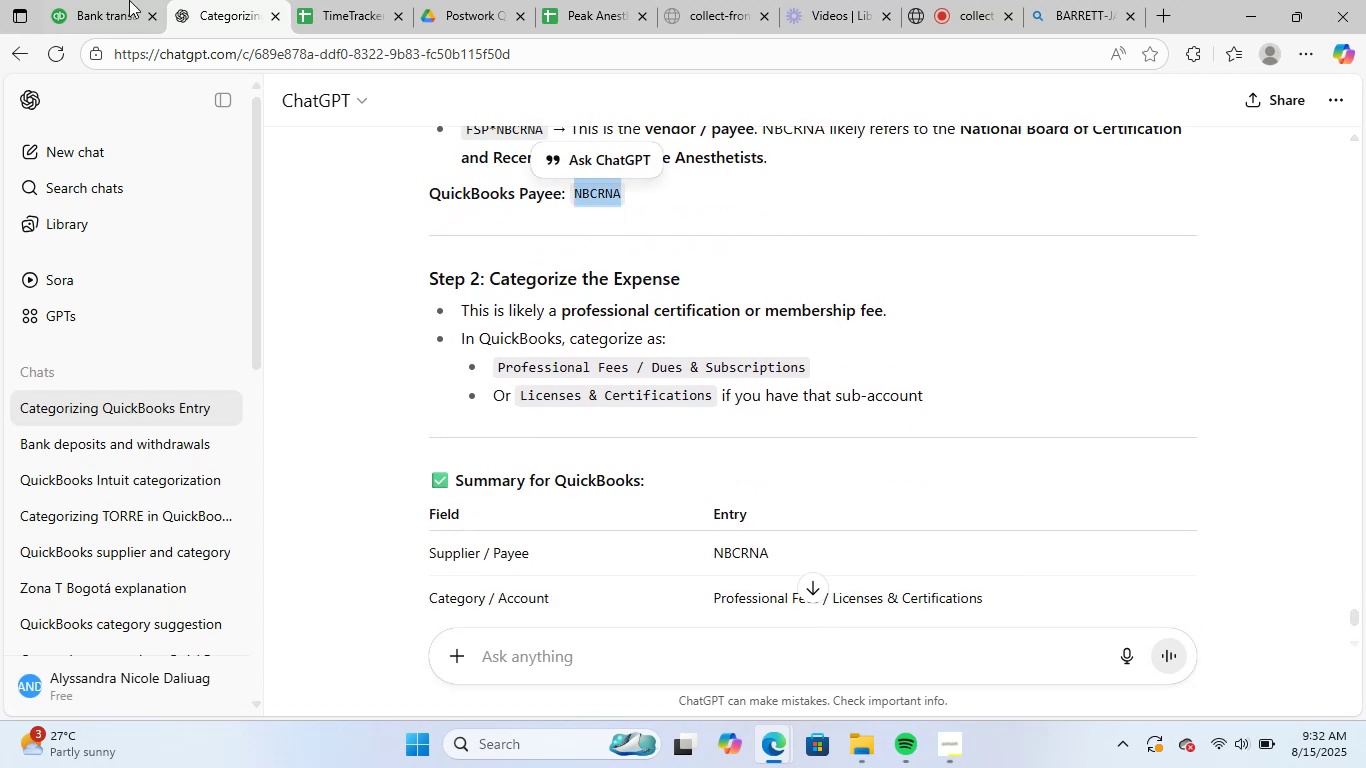 
left_click([82, 0])
 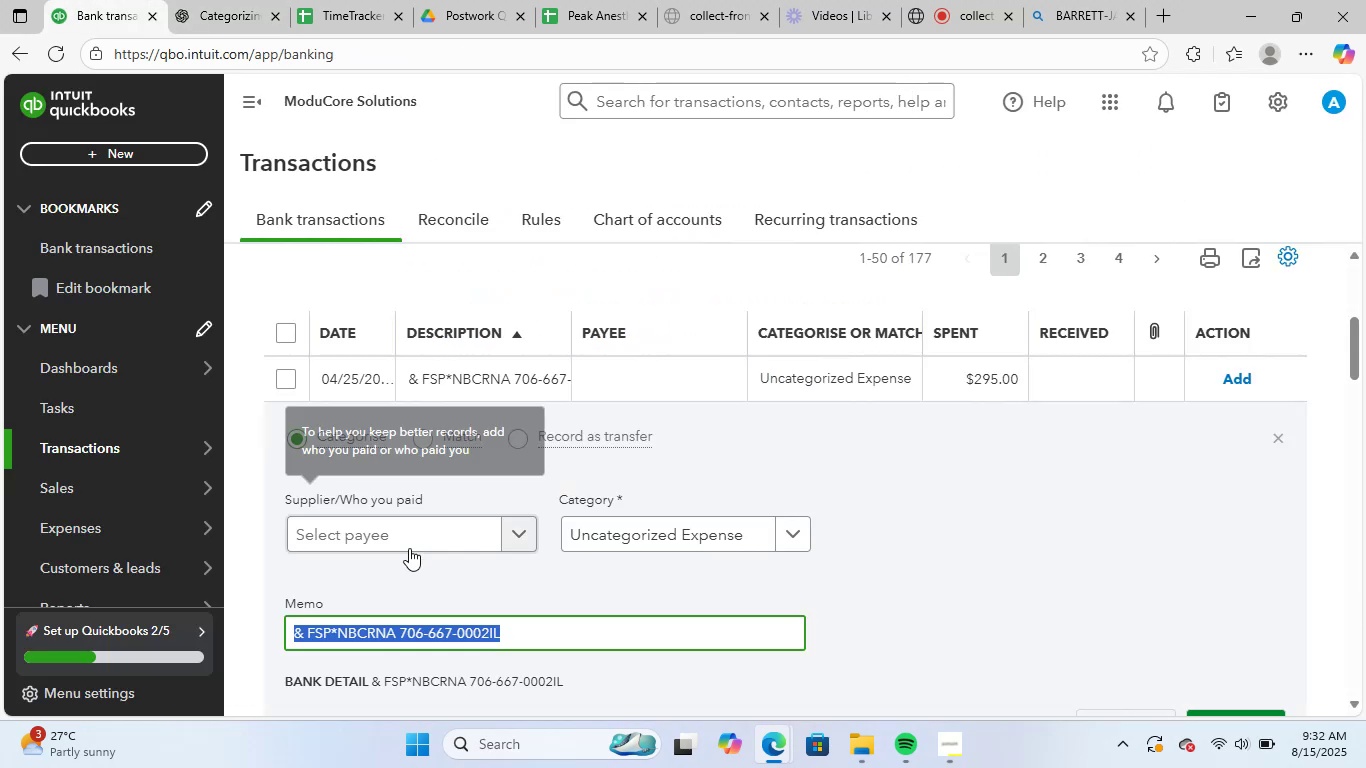 
left_click([410, 548])
 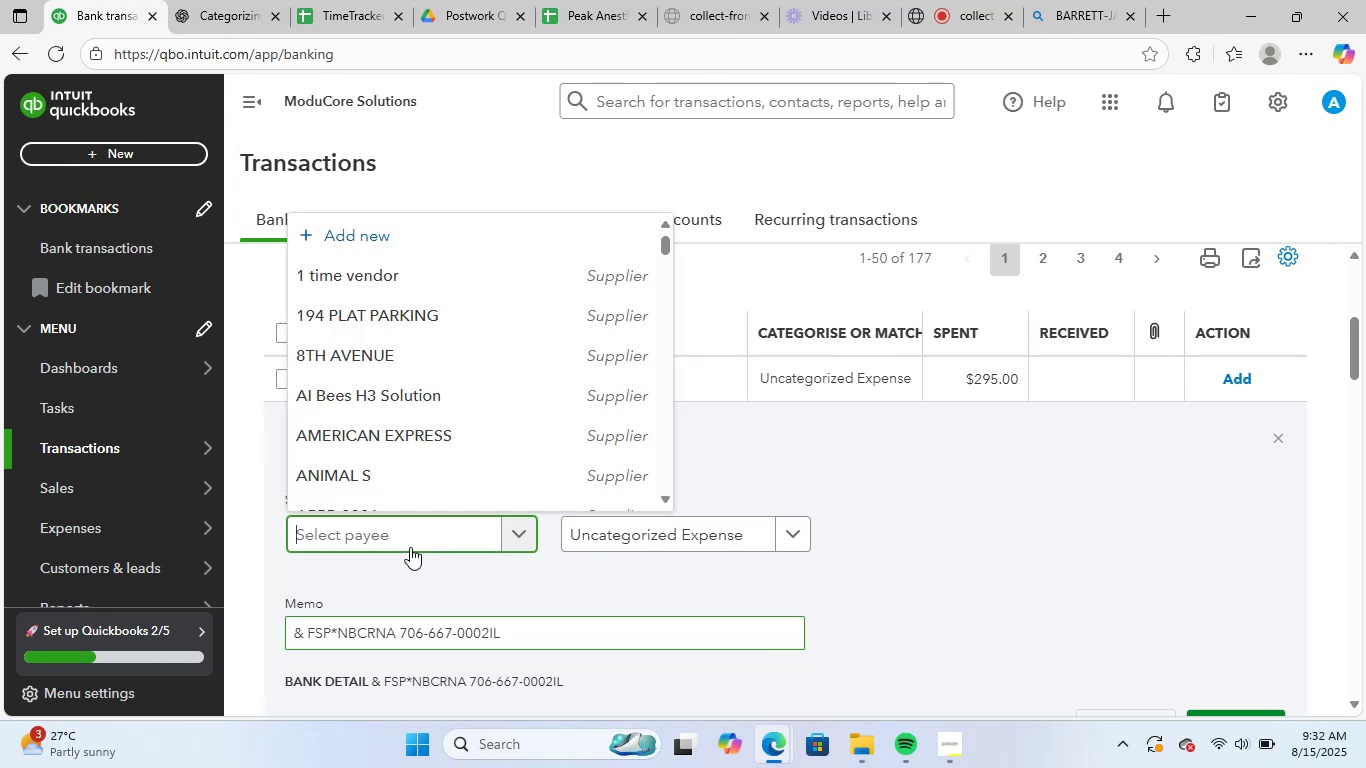 
key(Control+ControlLeft)
 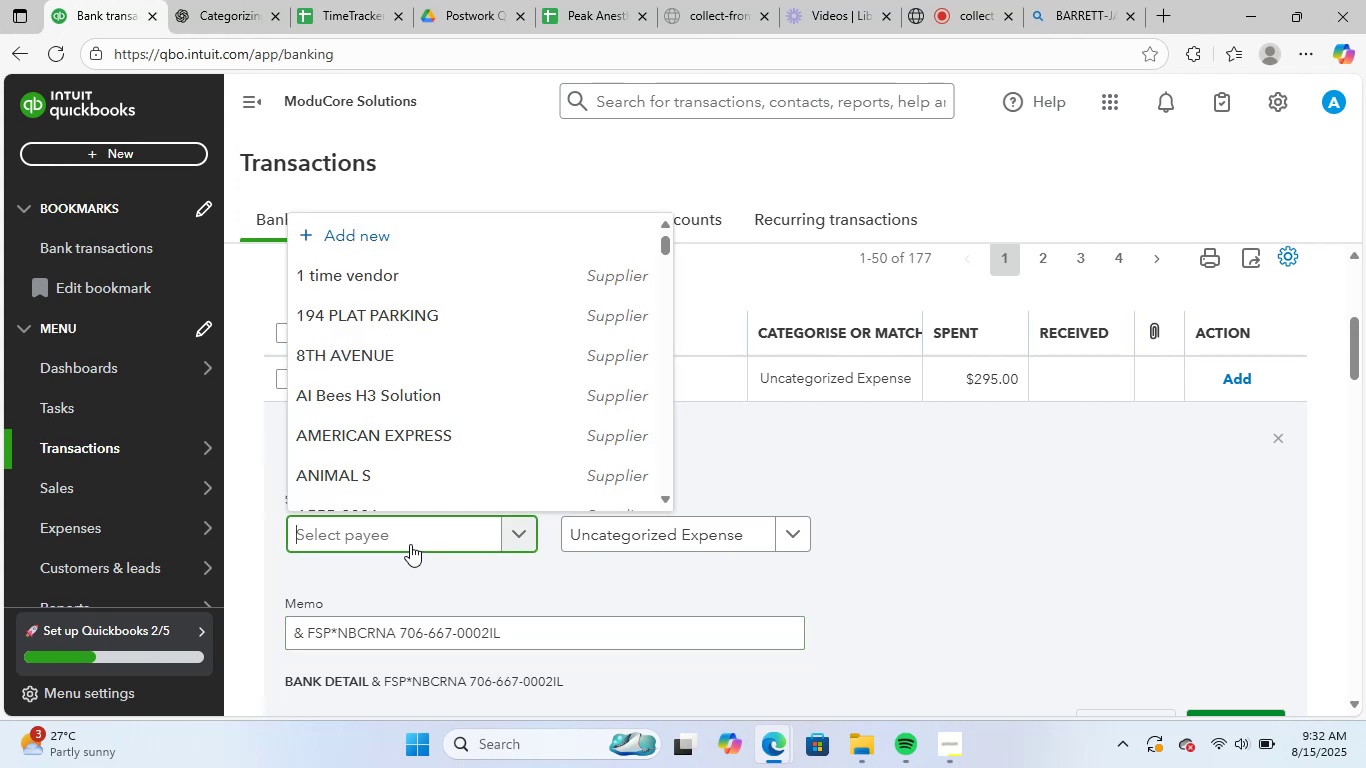 
key(Control+V)
 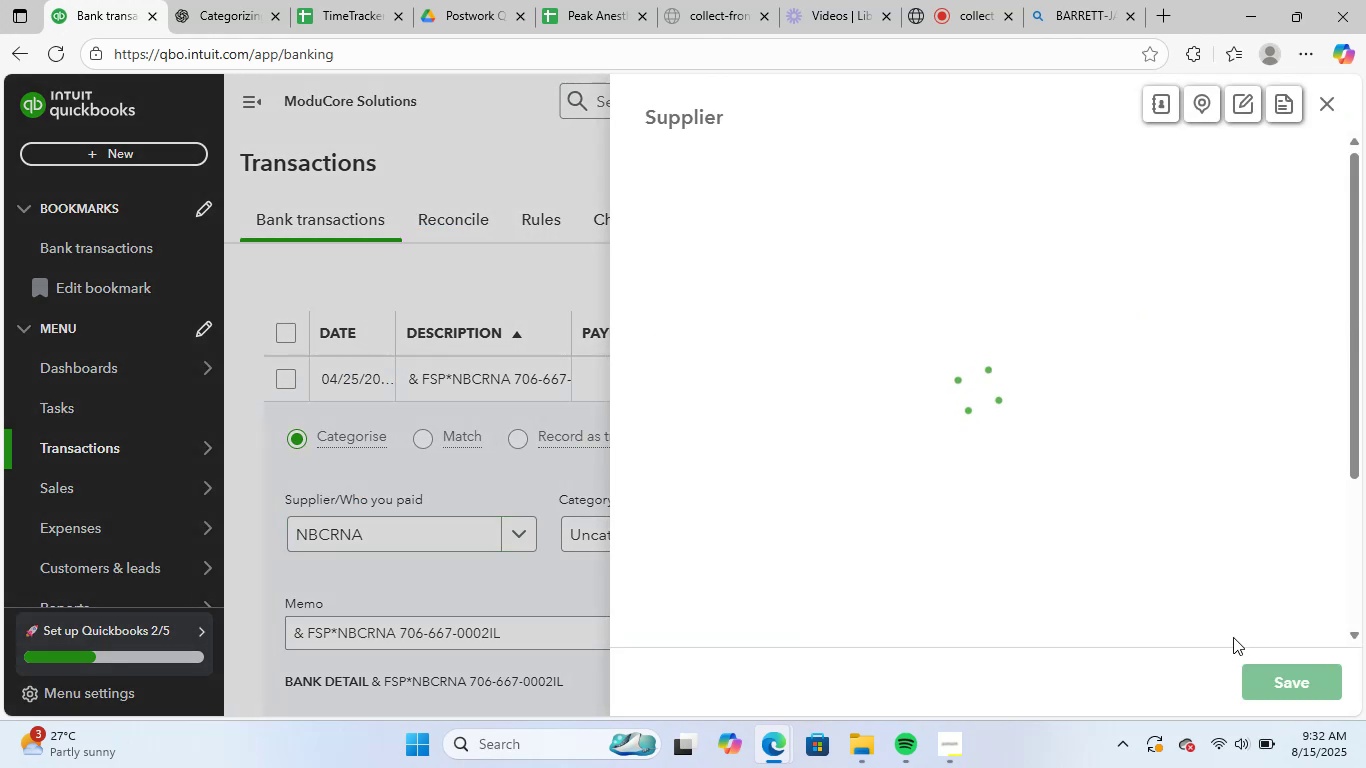 
left_click([1278, 685])
 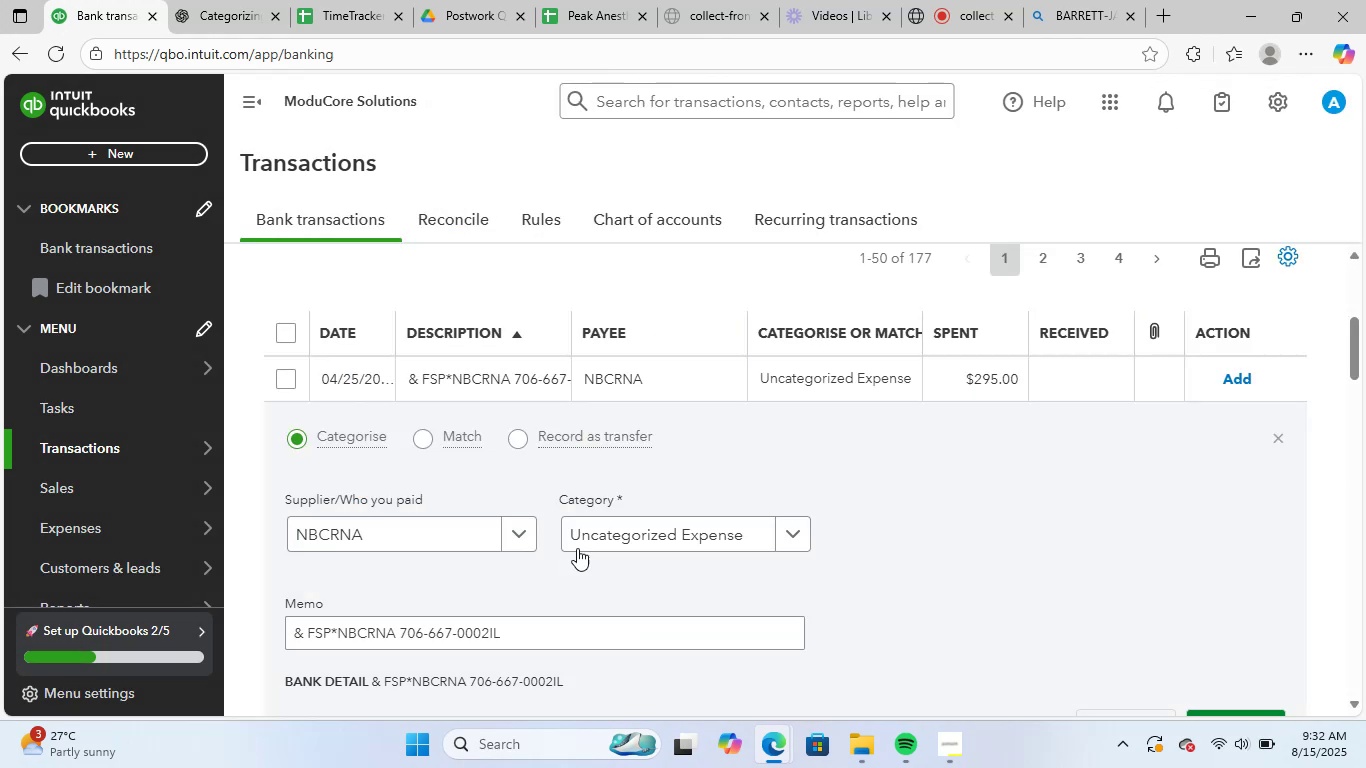 
left_click([588, 539])
 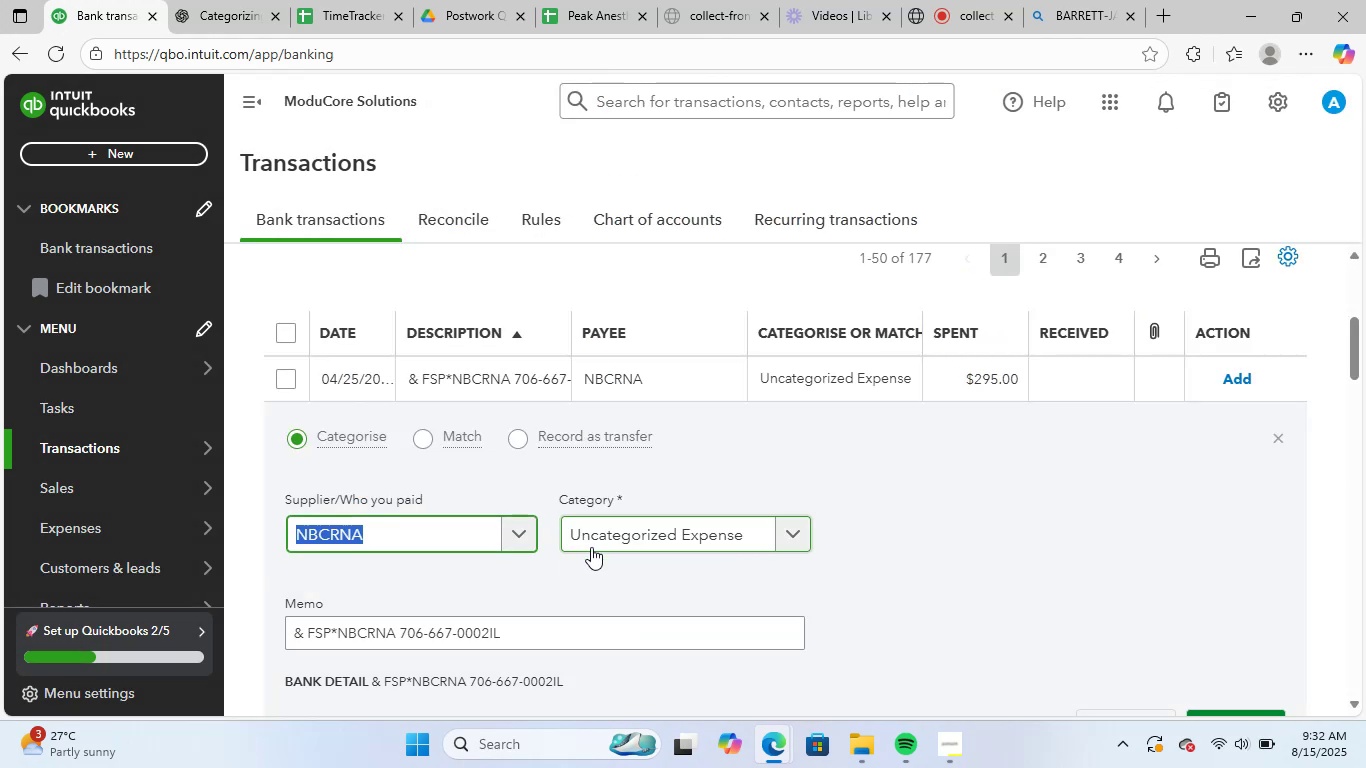 
type(li)
 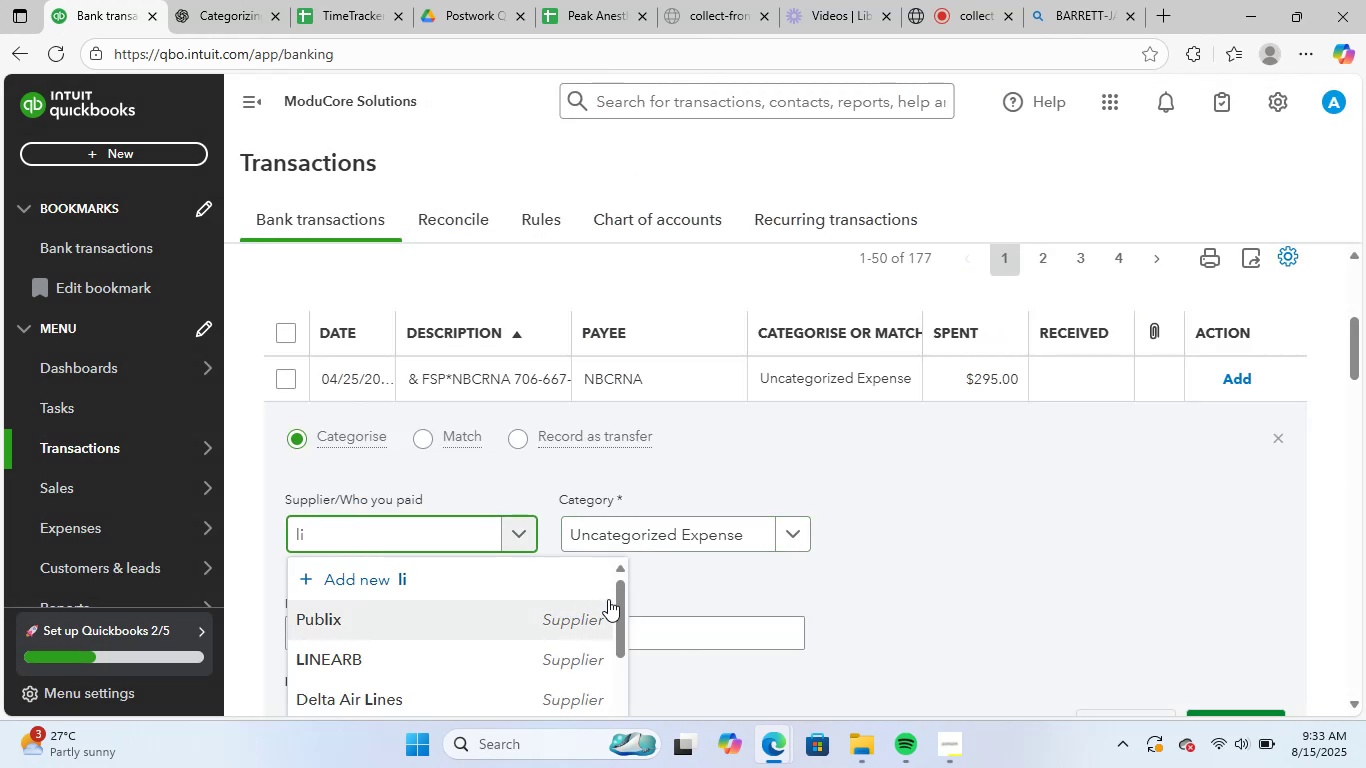 
left_click_drag(start_coordinate=[736, 583], to_coordinate=[719, 580])
 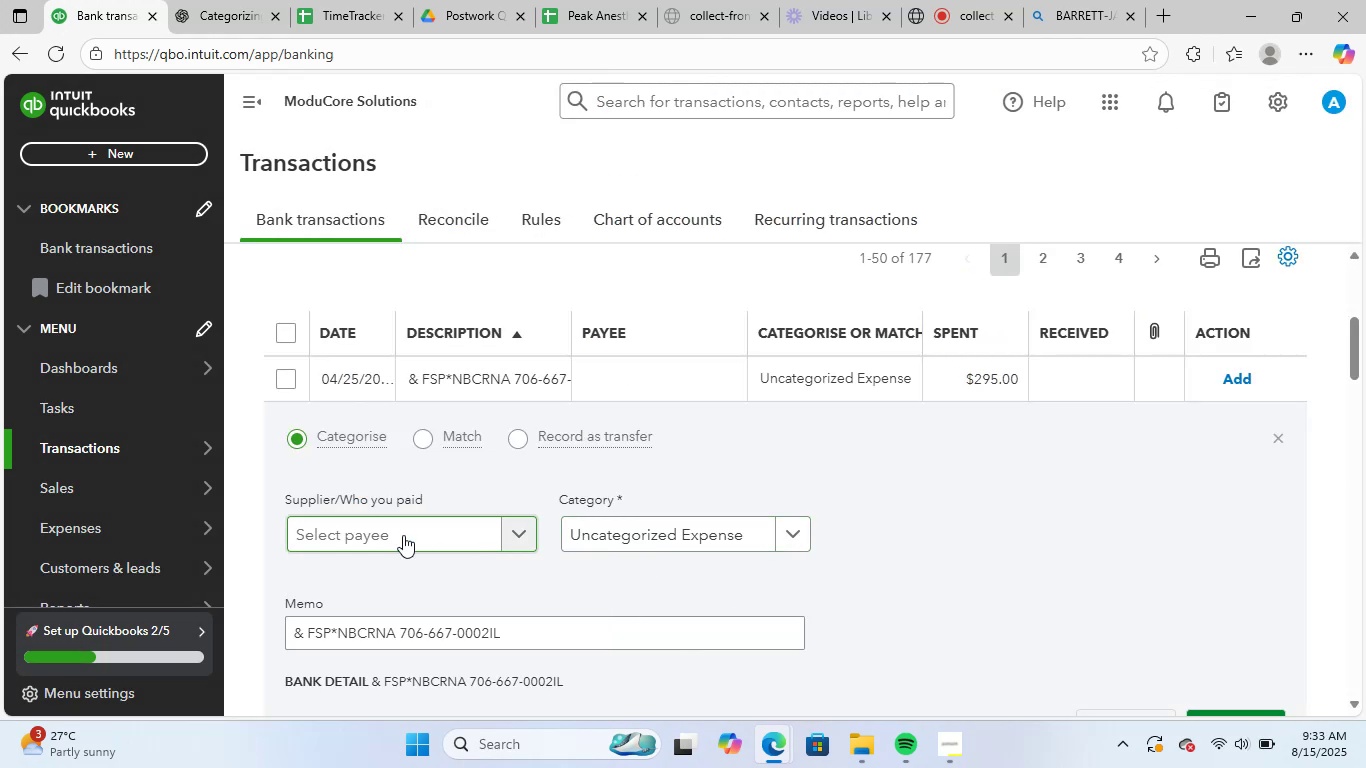 
double_click([403, 535])
 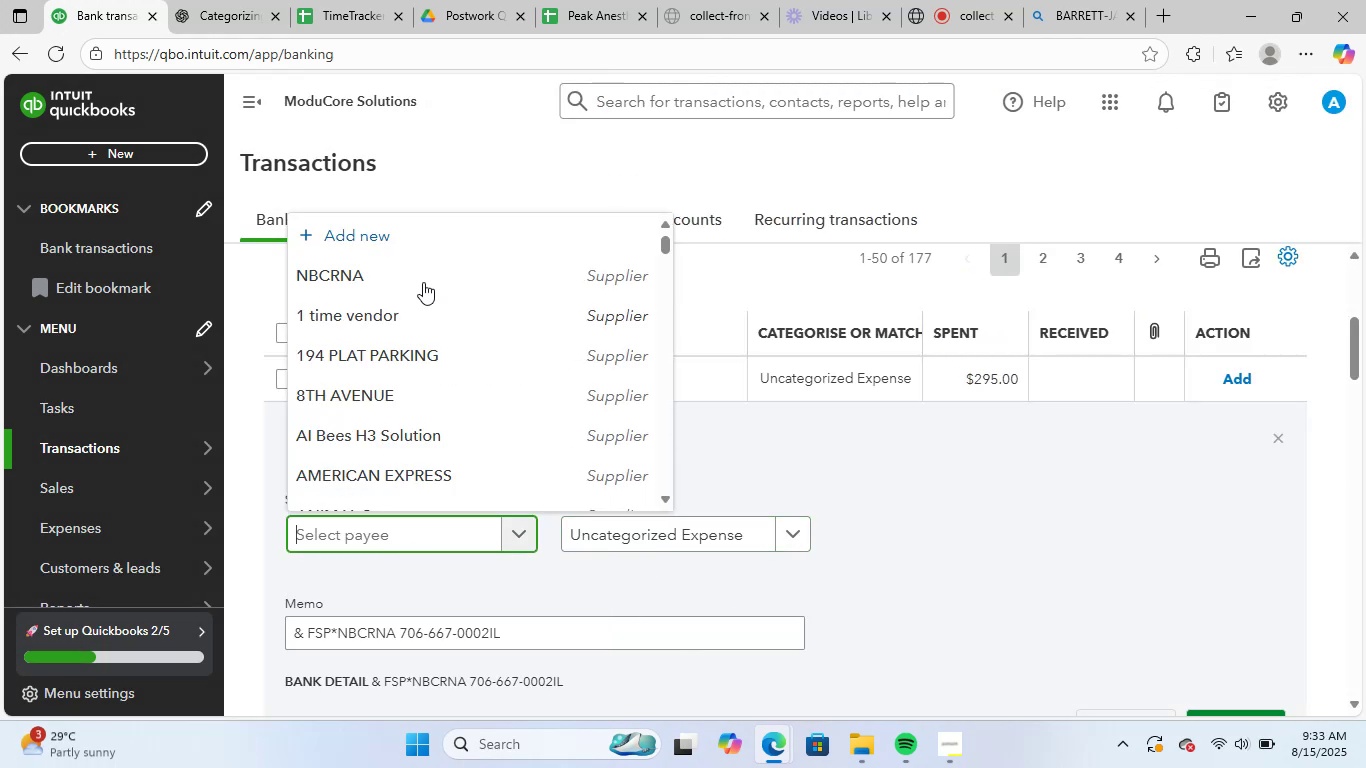 
left_click([436, 263])
 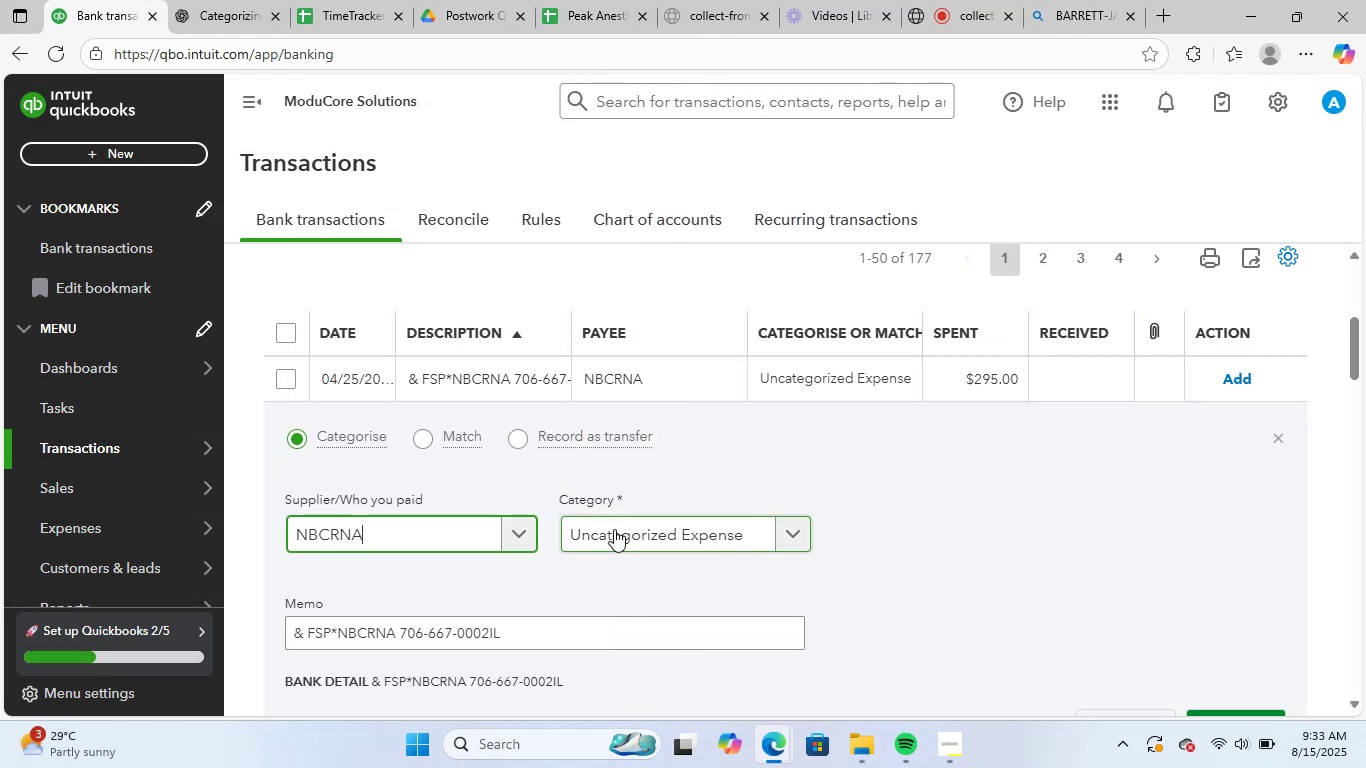 
left_click([618, 534])
 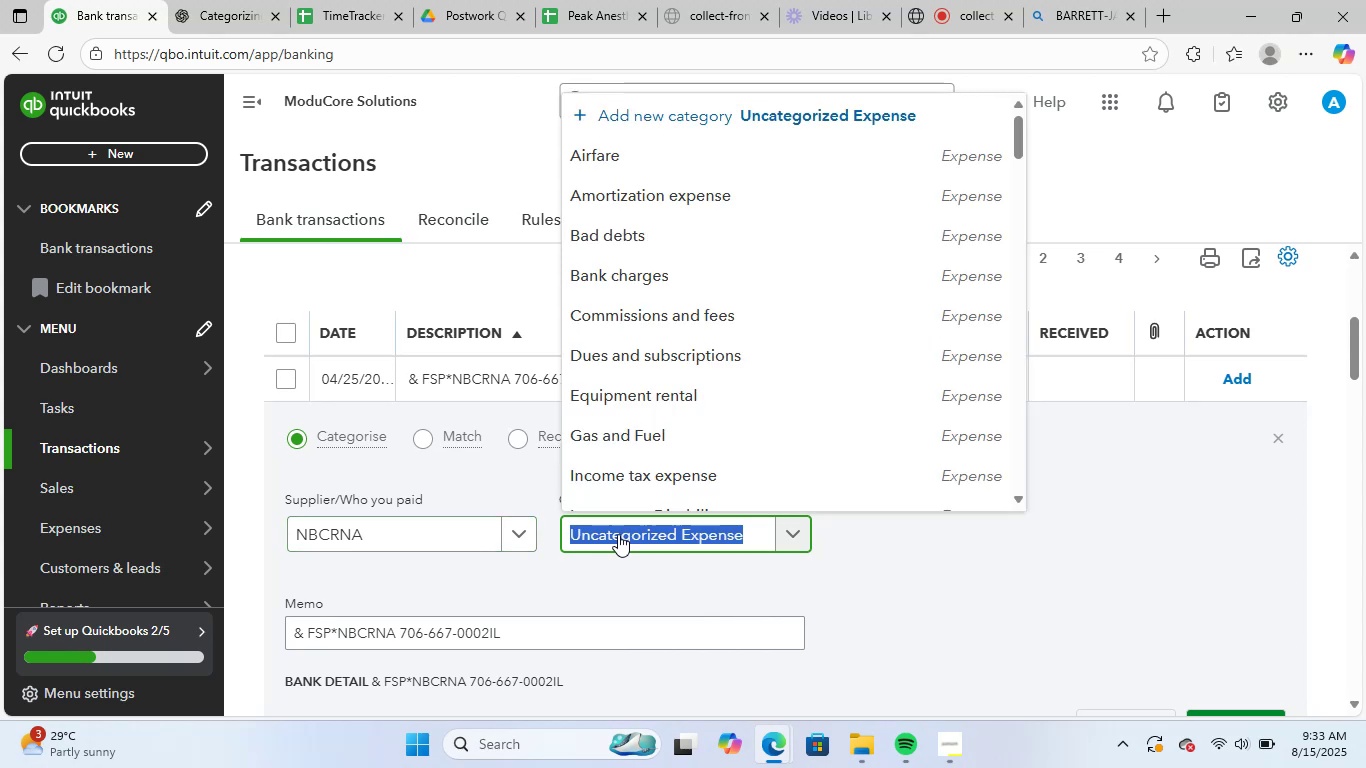 
type(lice)
 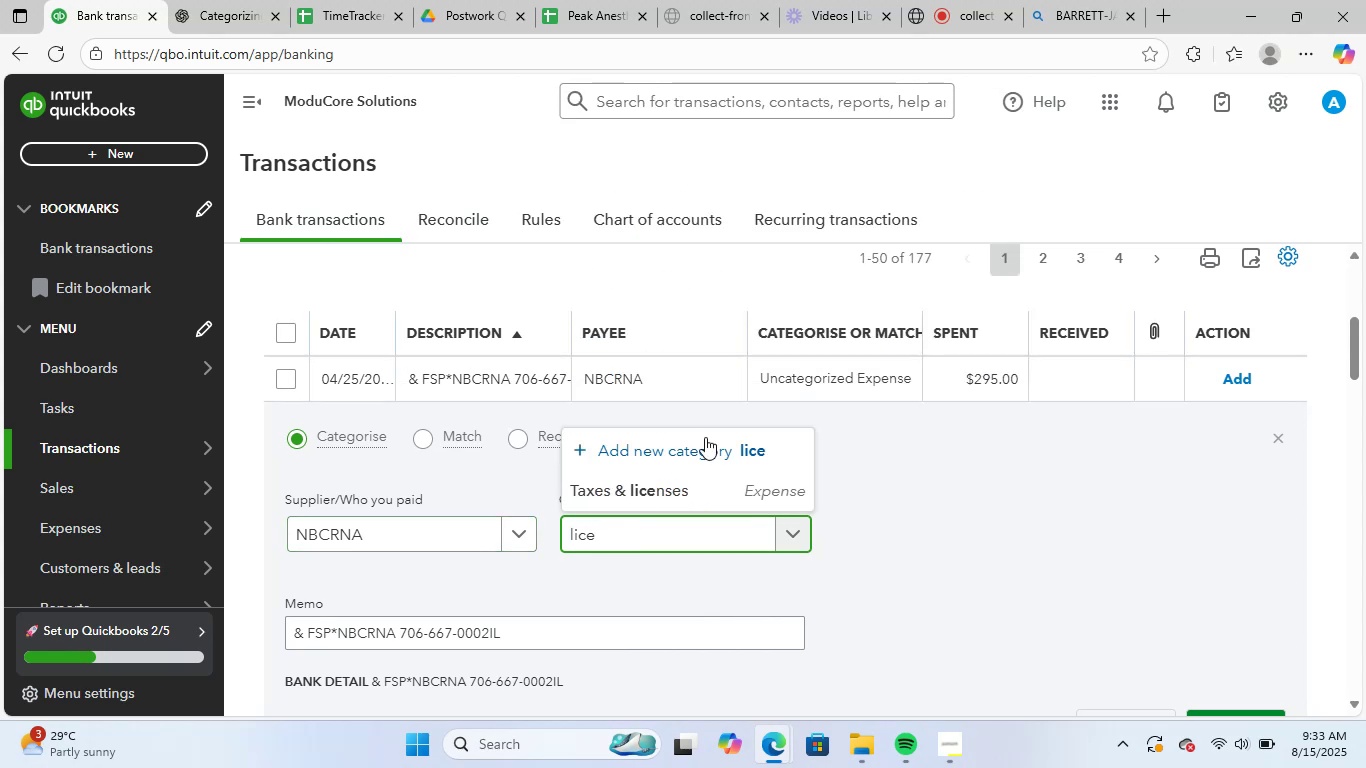 
left_click([687, 499])
 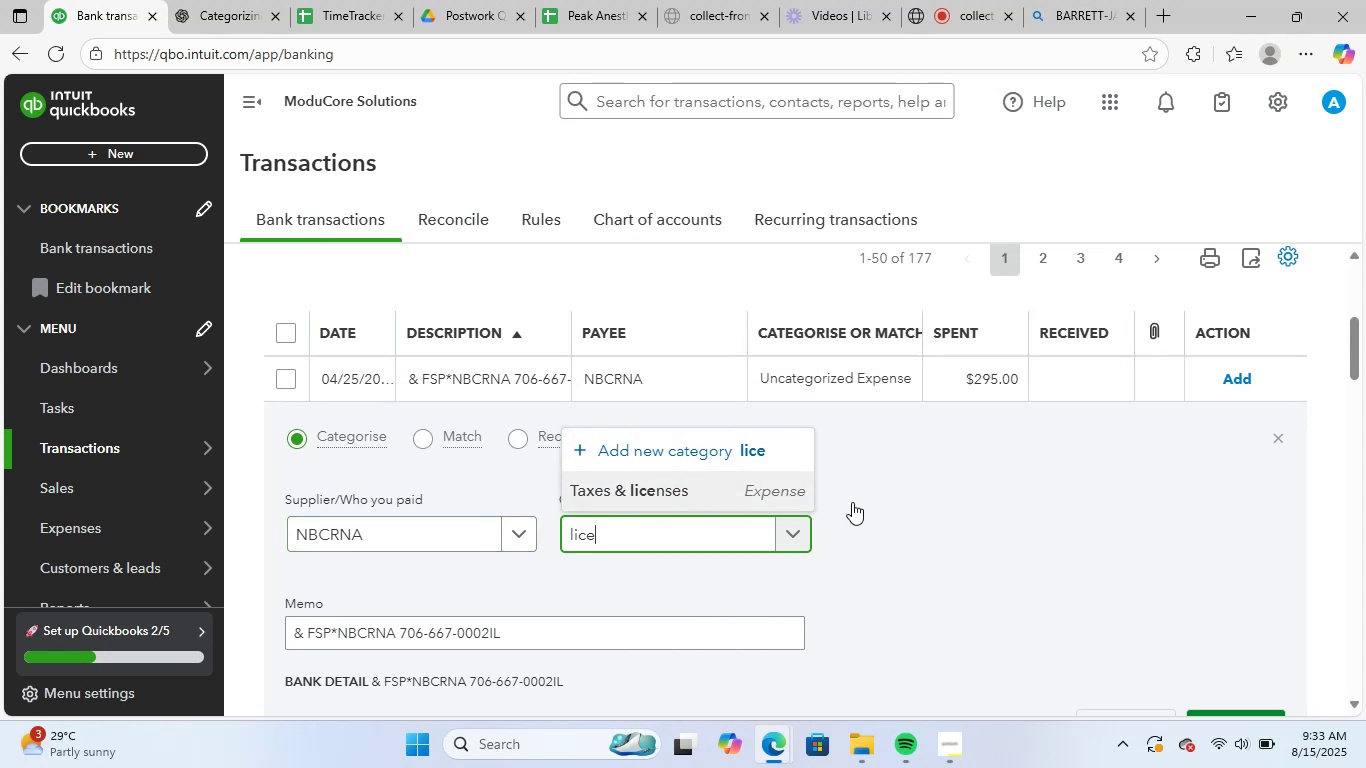 
scroll: coordinate [1034, 511], scroll_direction: down, amount: 2.0
 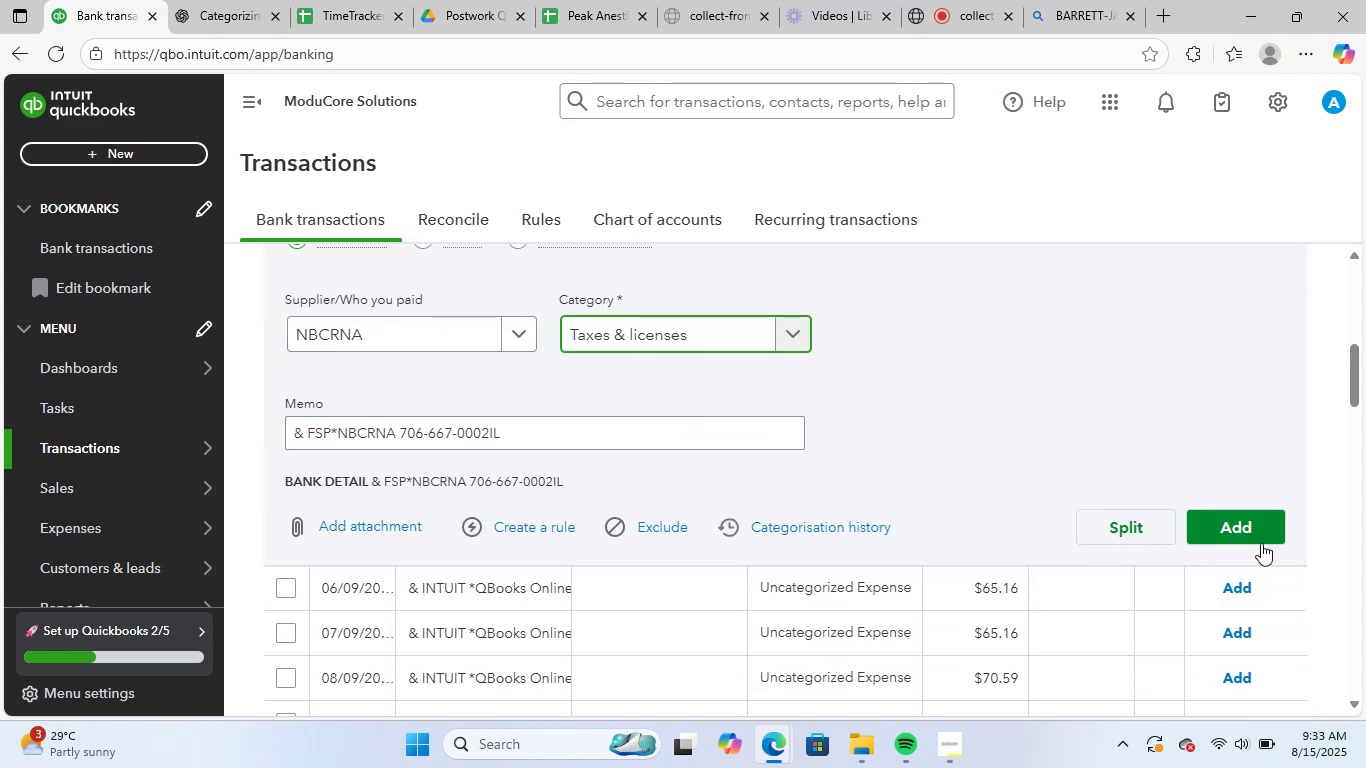 
left_click([1241, 526])
 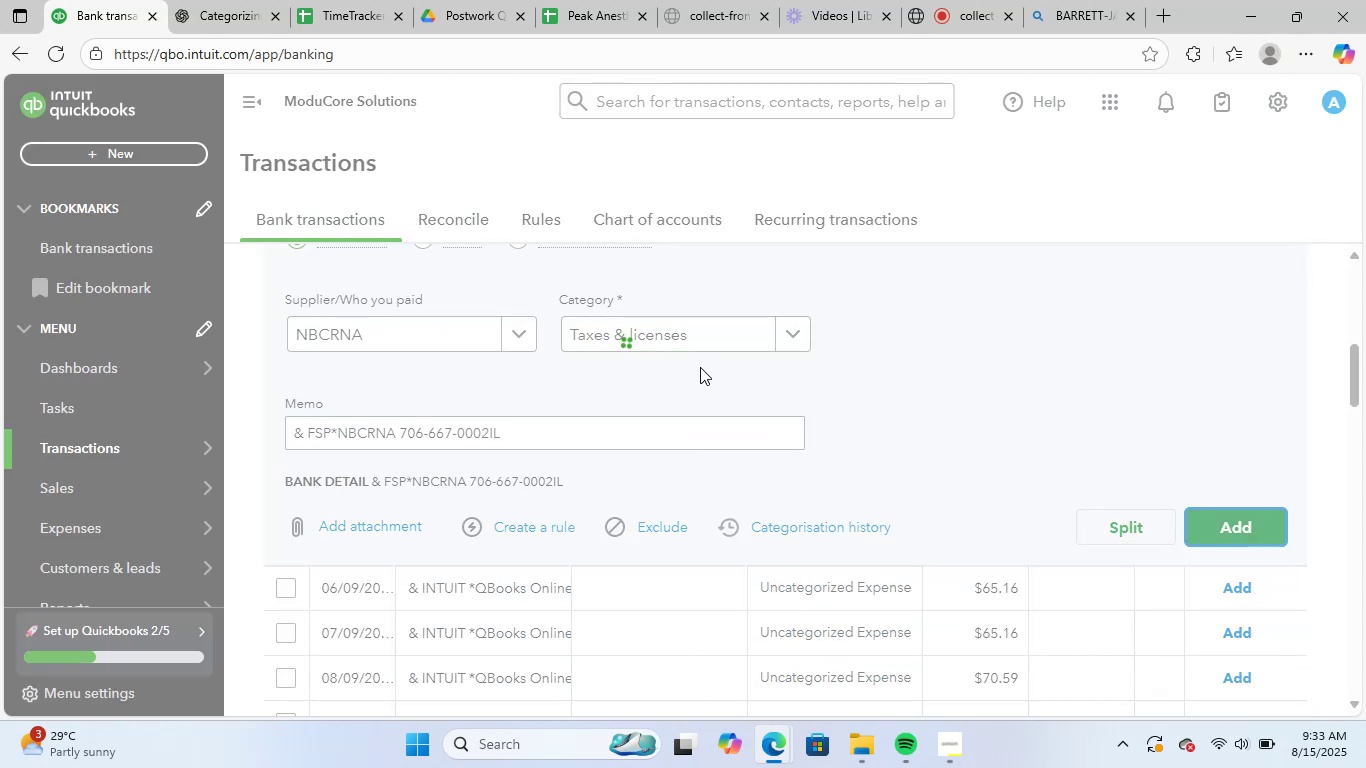 
scroll: coordinate [571, 432], scroll_direction: up, amount: 3.0
 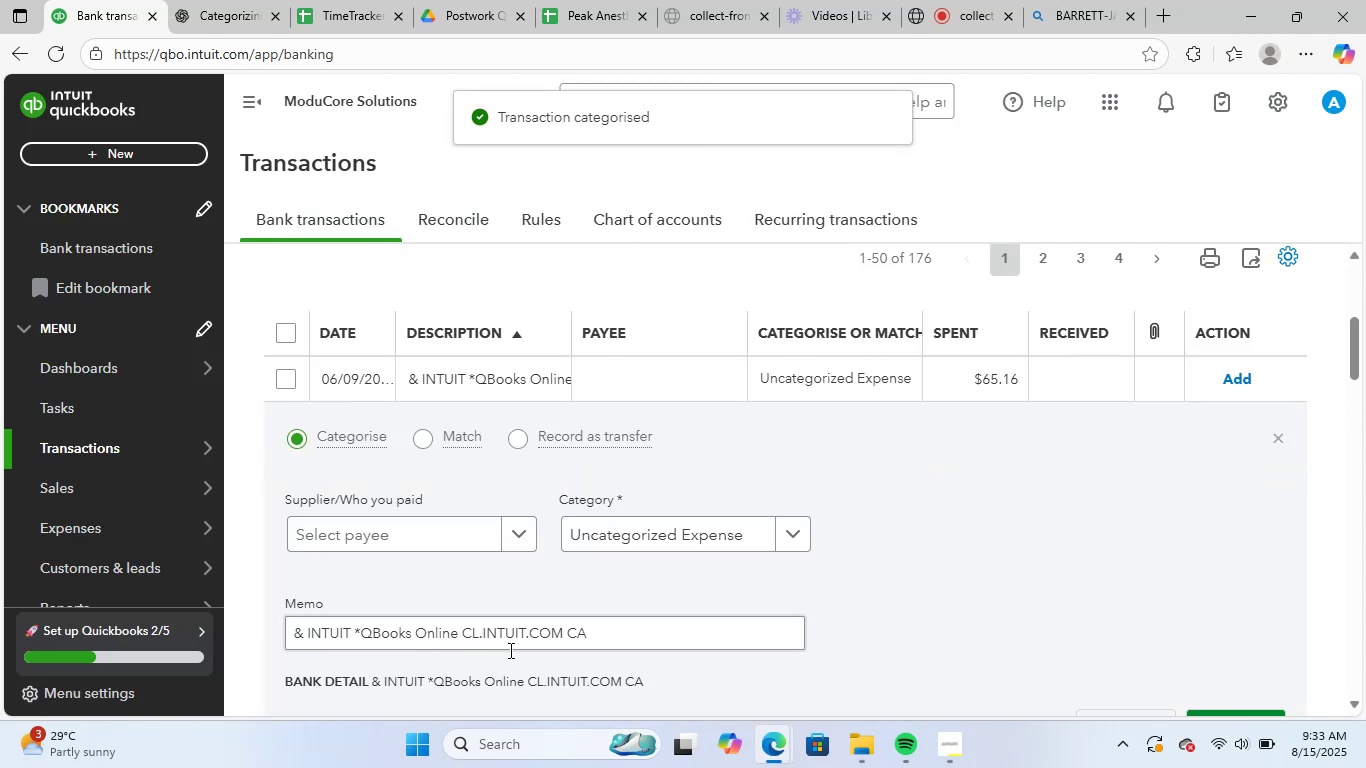 
left_click_drag(start_coordinate=[607, 635], to_coordinate=[230, 614])
 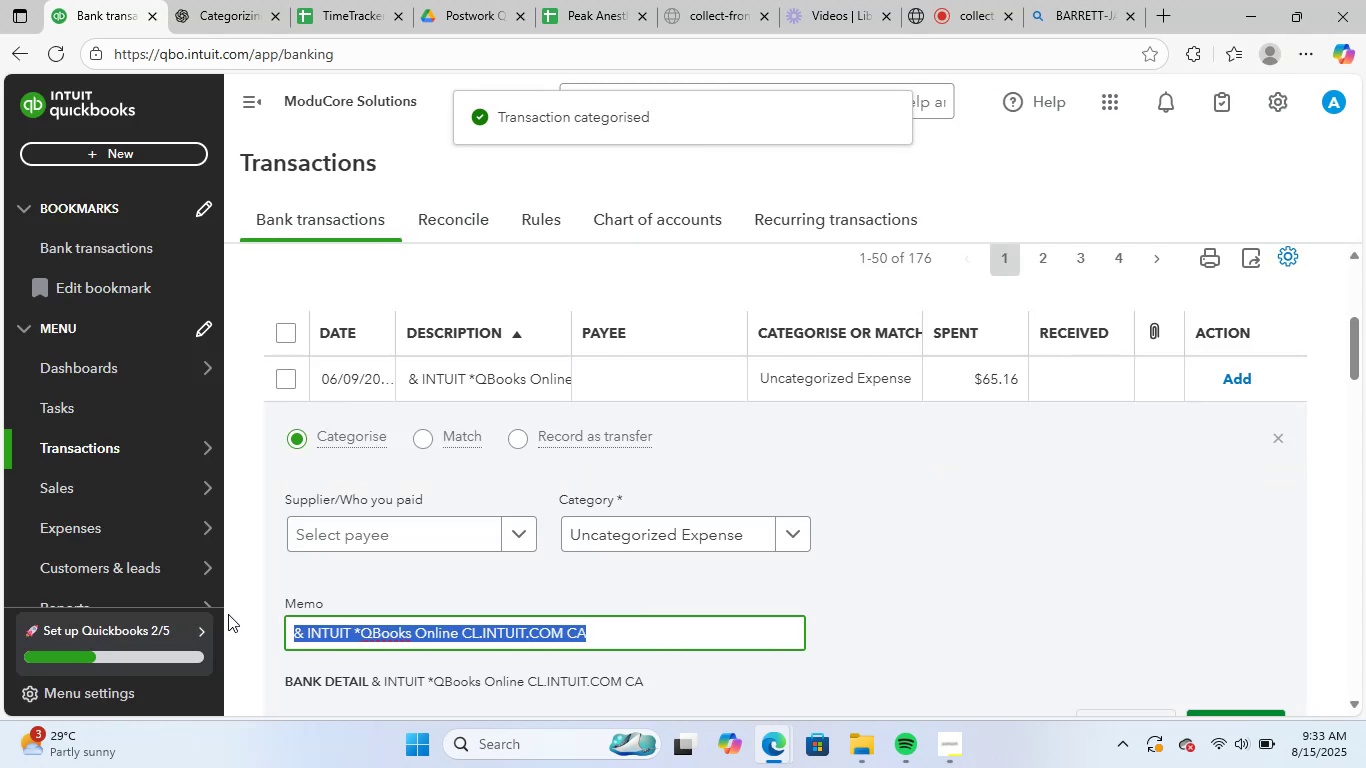 
key(Control+ControlLeft)
 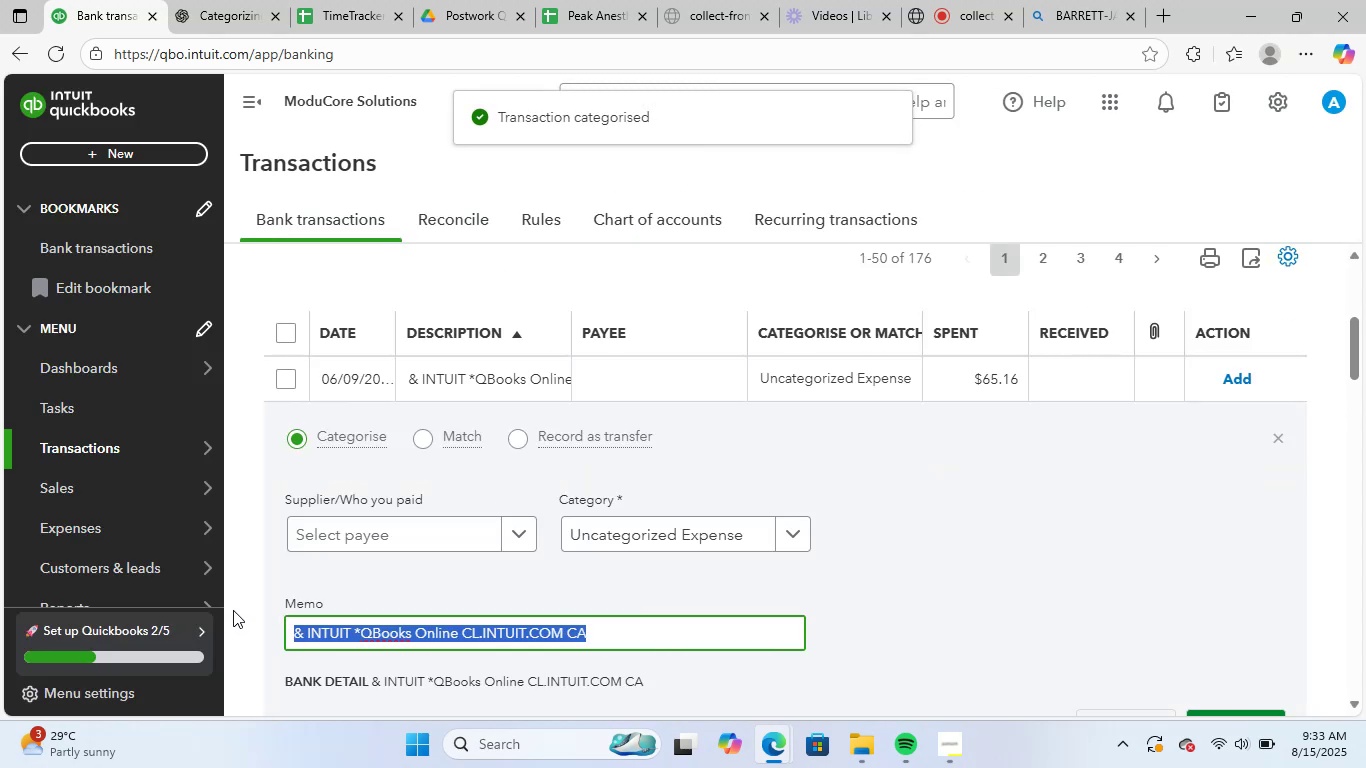 
key(Control+C)
 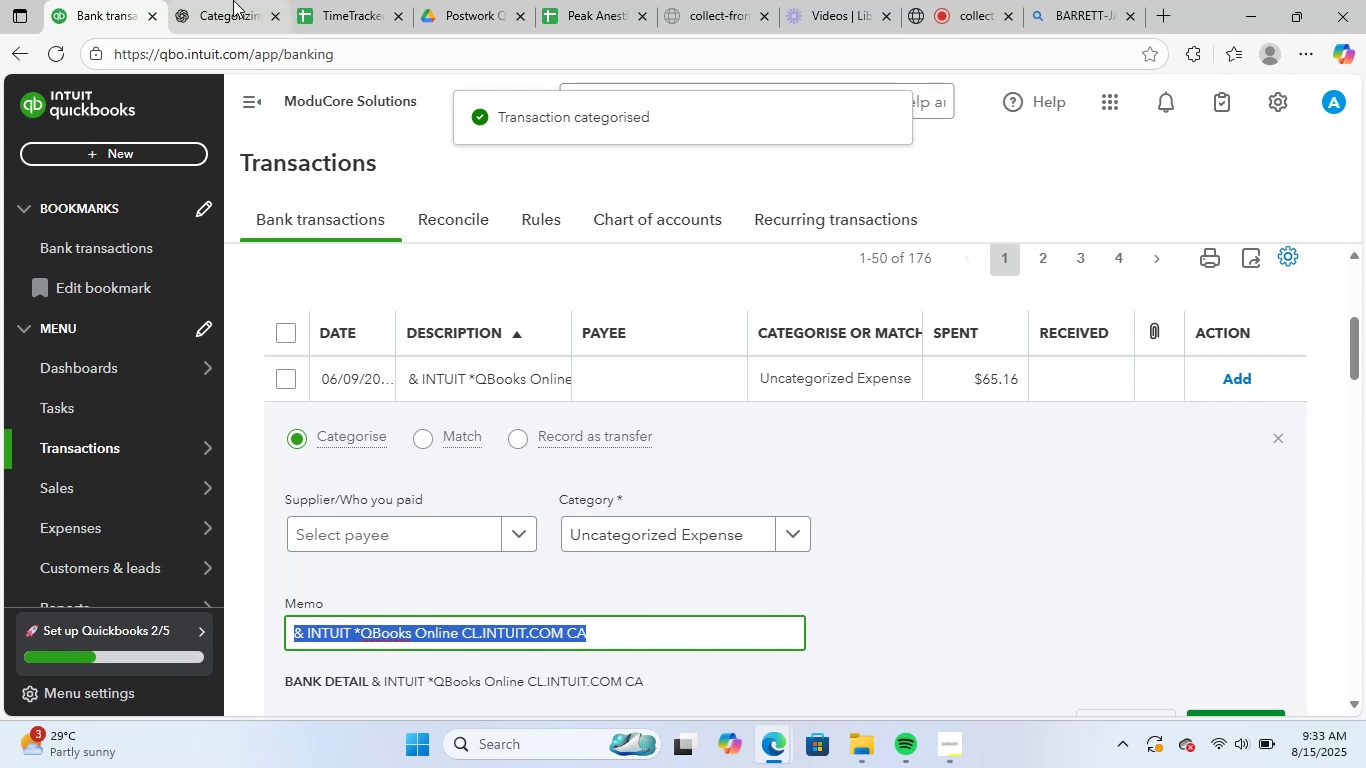 
left_click([224, 0])
 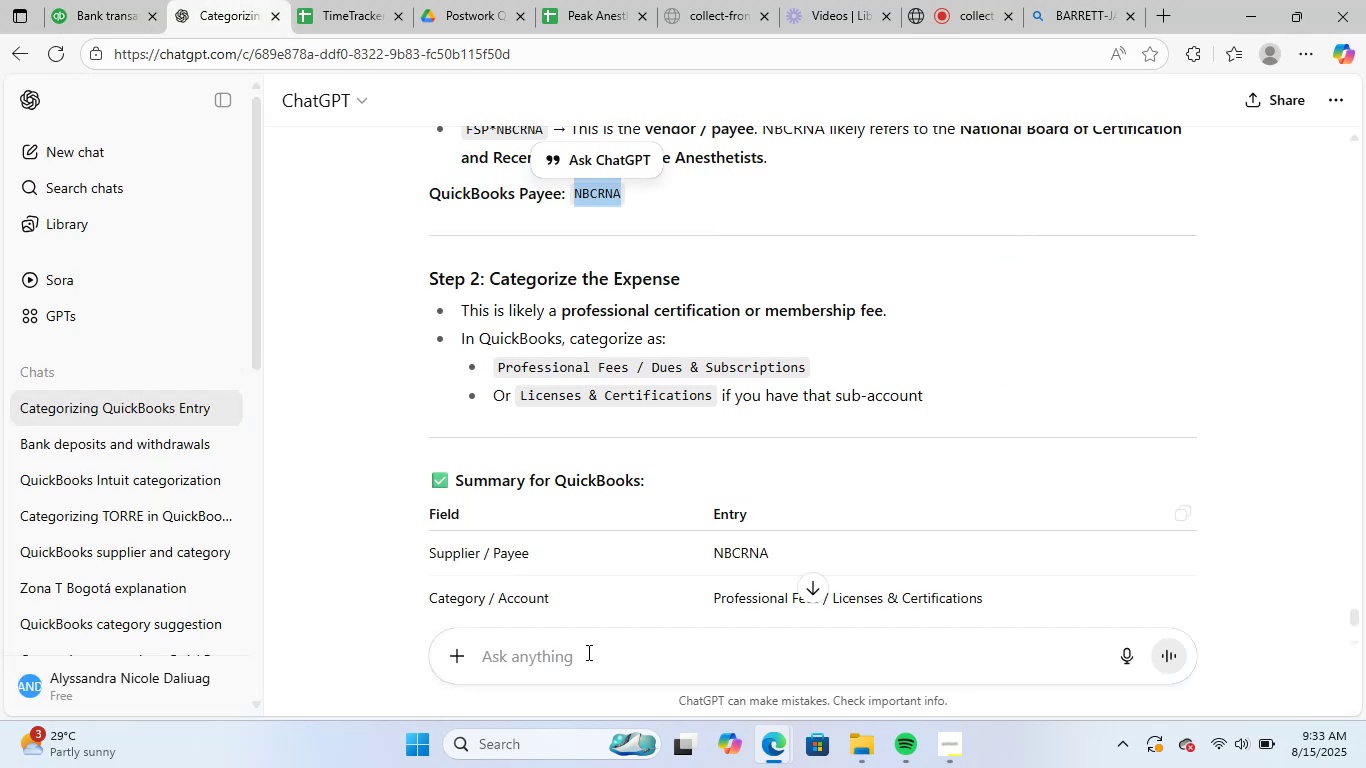 
key(Control+ControlLeft)
 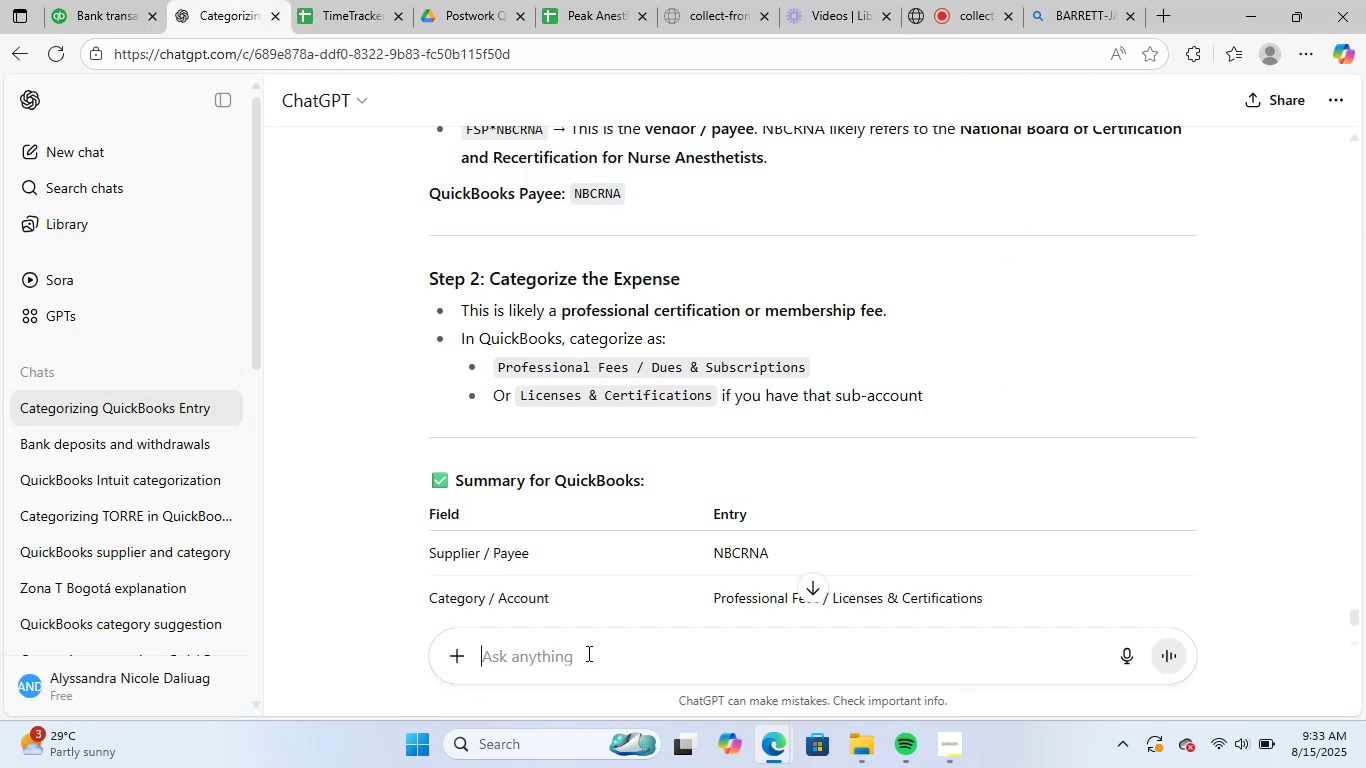 
key(Control+V)
 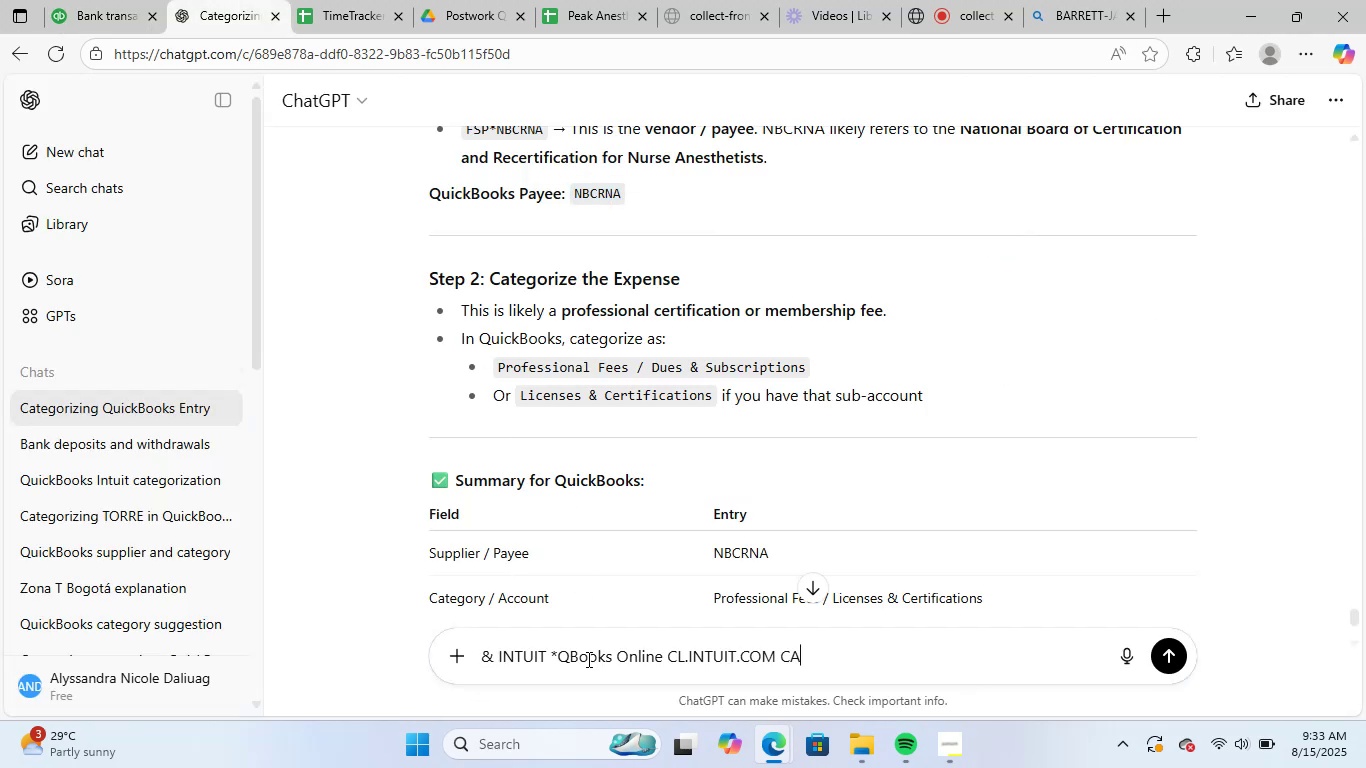 
key(NumpadEnter)
 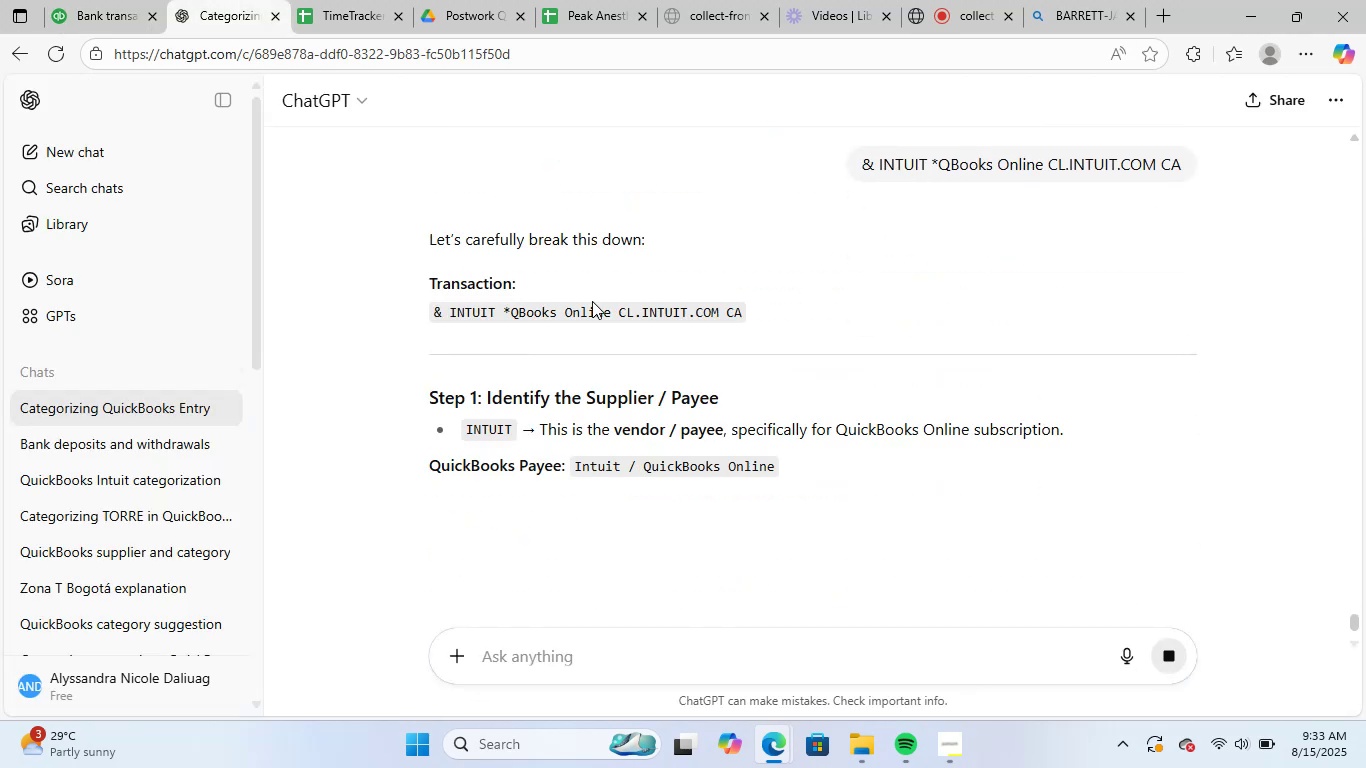 
scroll: coordinate [836, 479], scroll_direction: down, amount: 3.0
 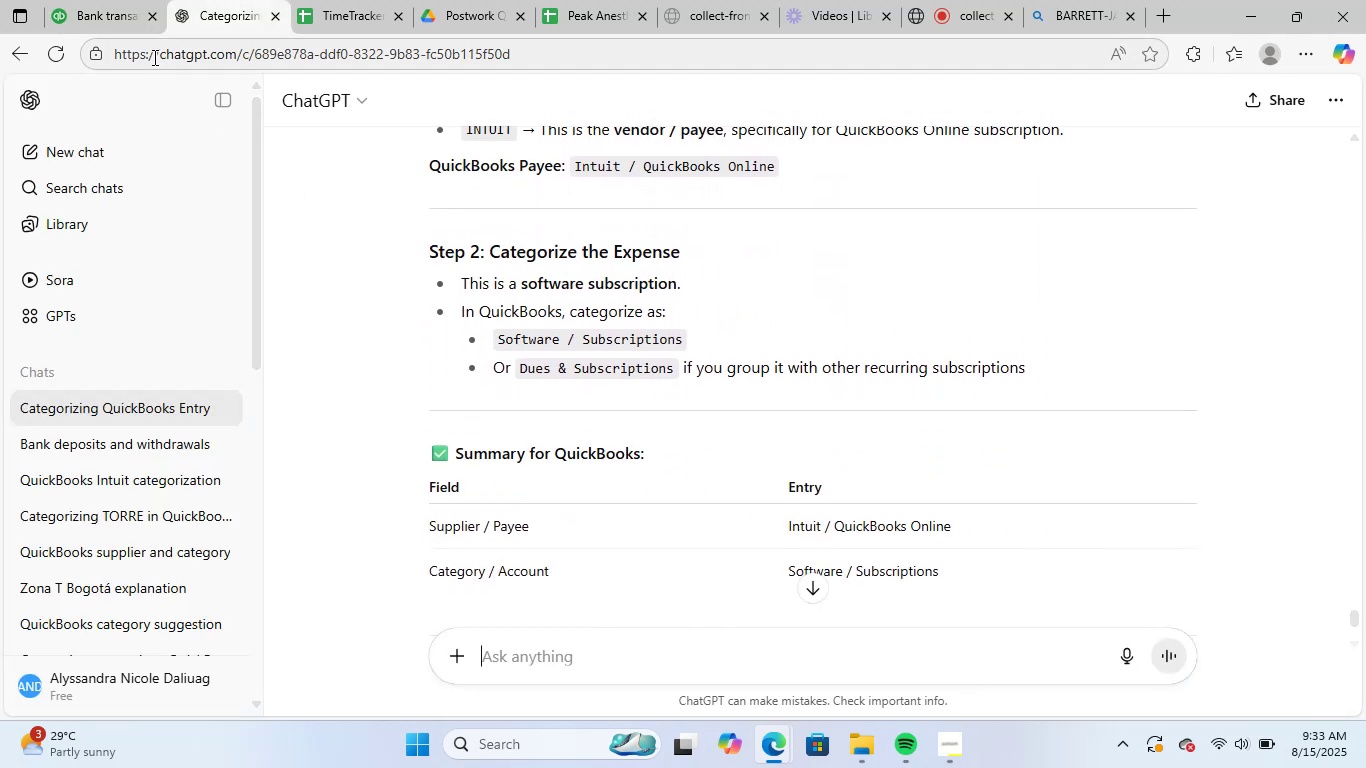 
left_click([107, 10])
 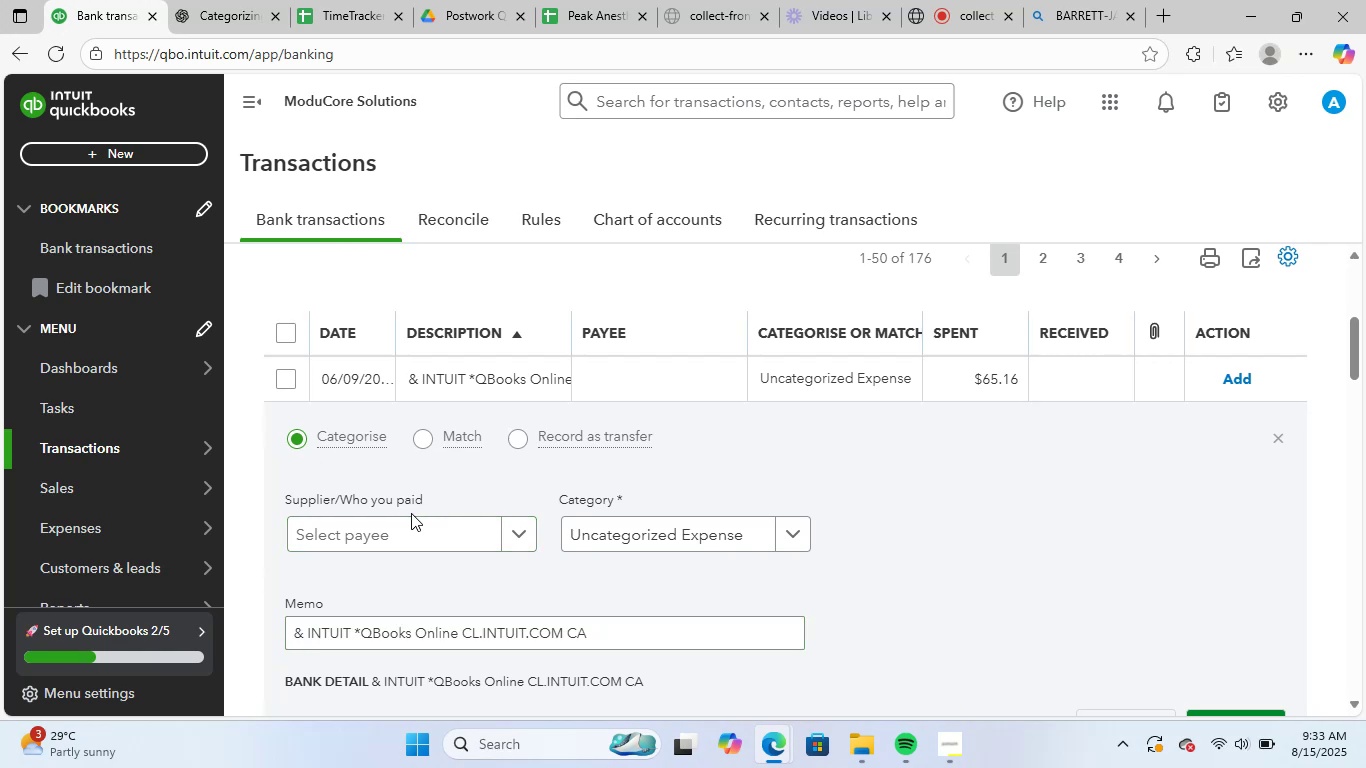 
left_click([413, 527])
 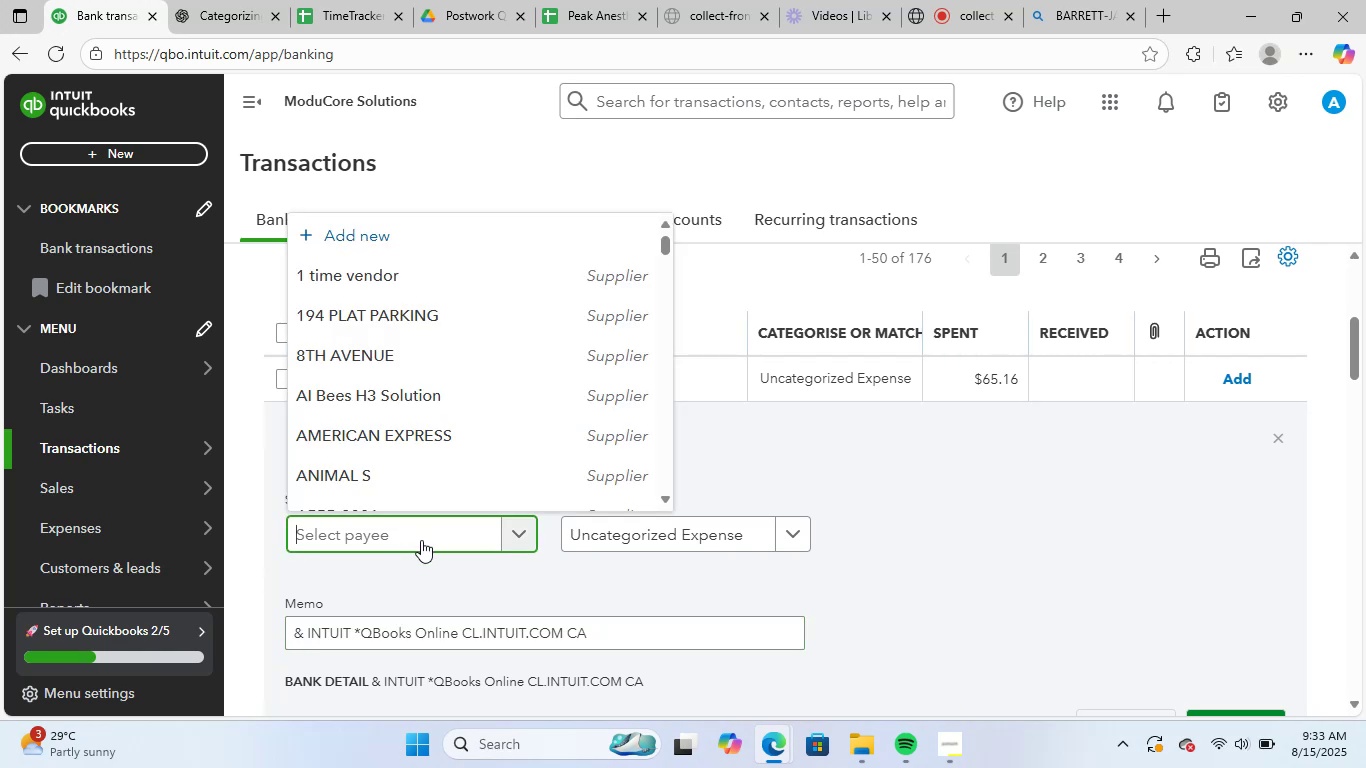 
type(quic)
 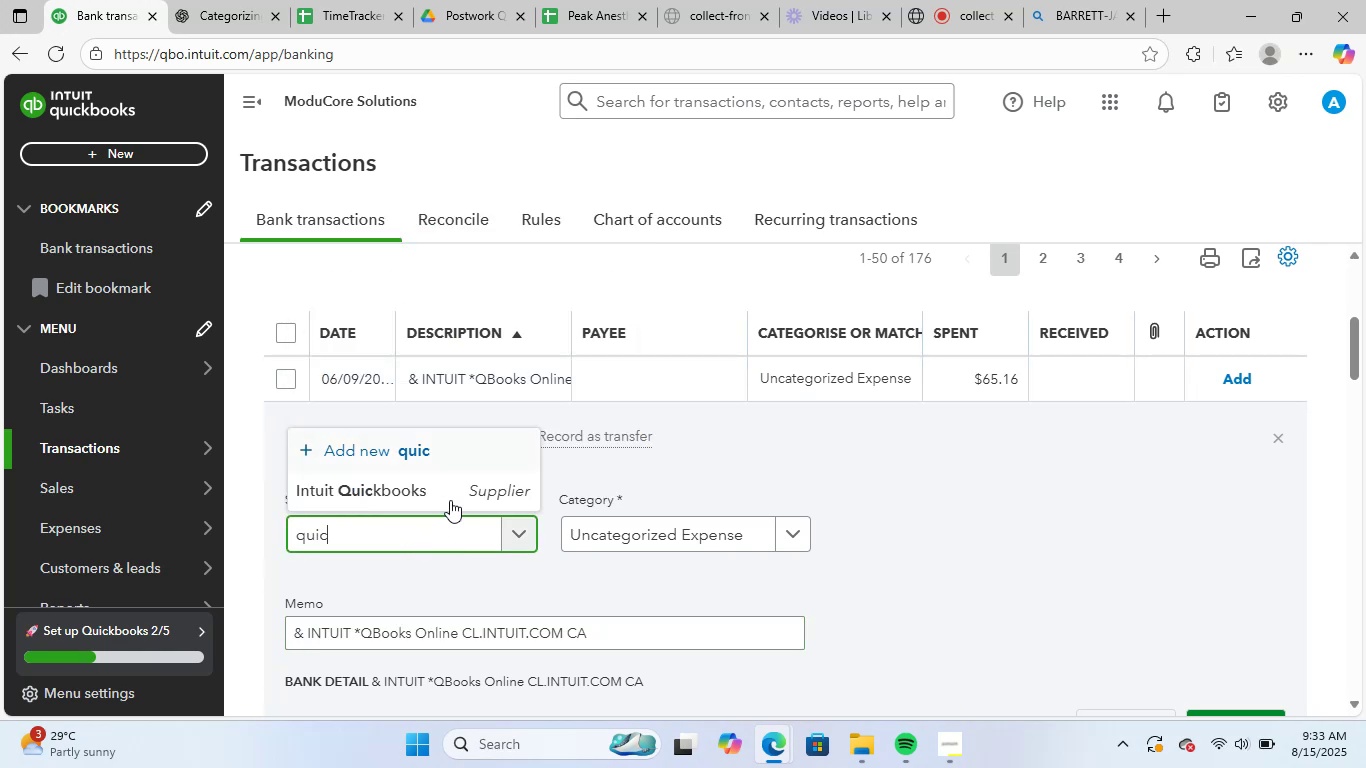 
left_click([463, 487])
 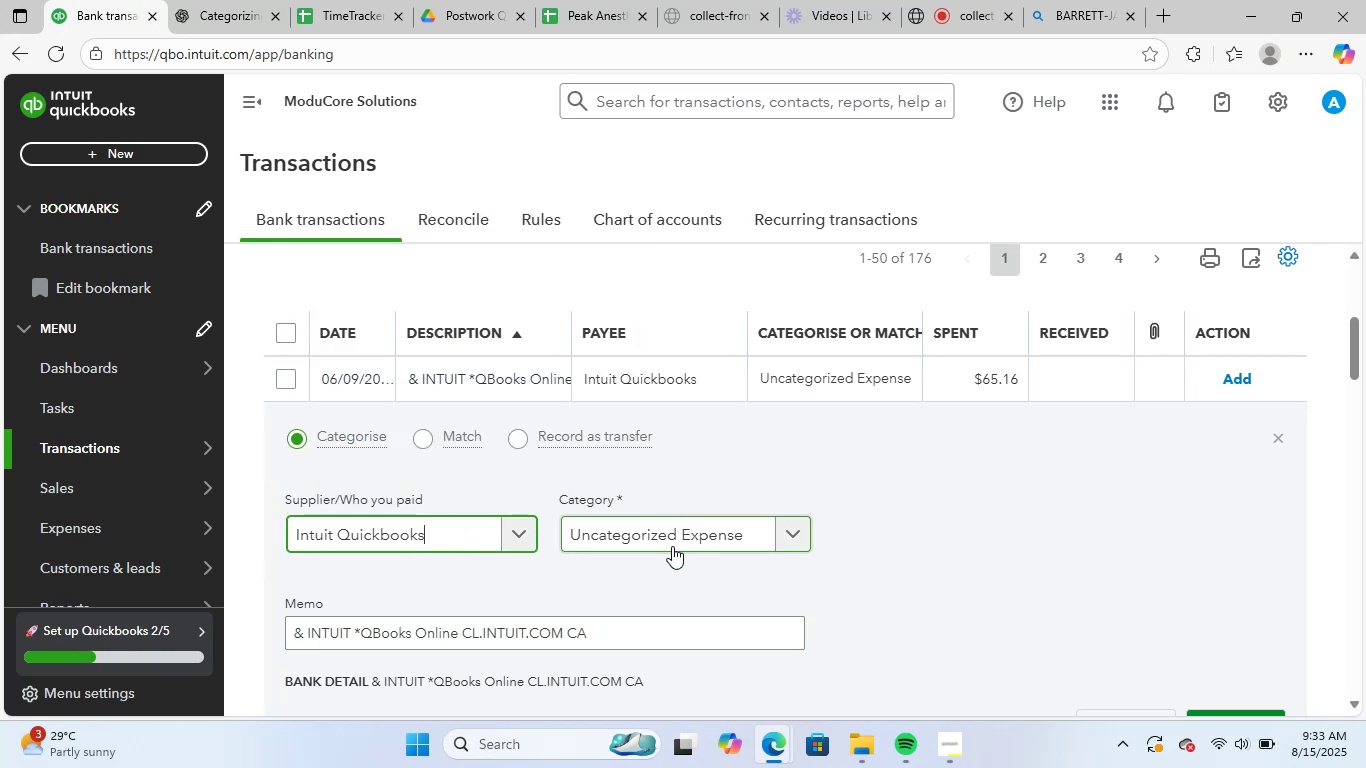 
left_click([672, 546])
 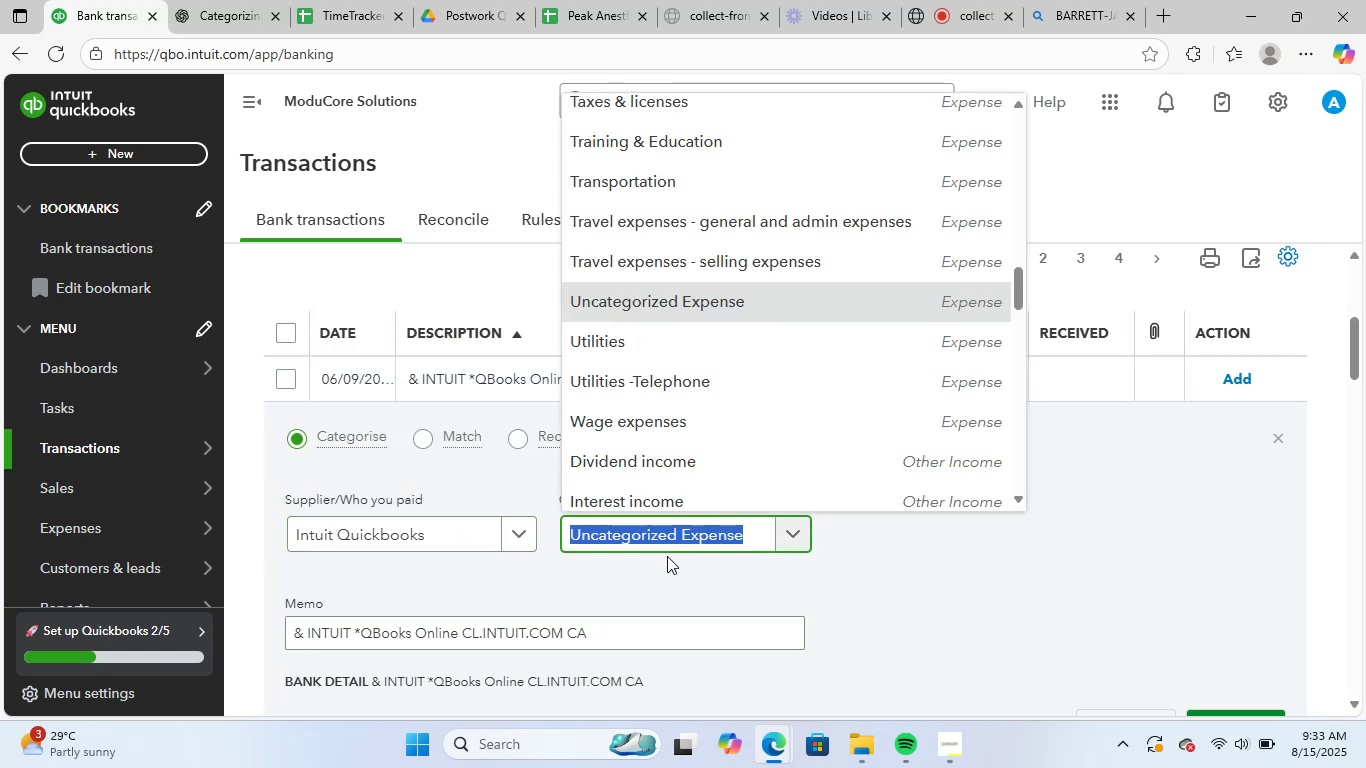 
type(soft)
 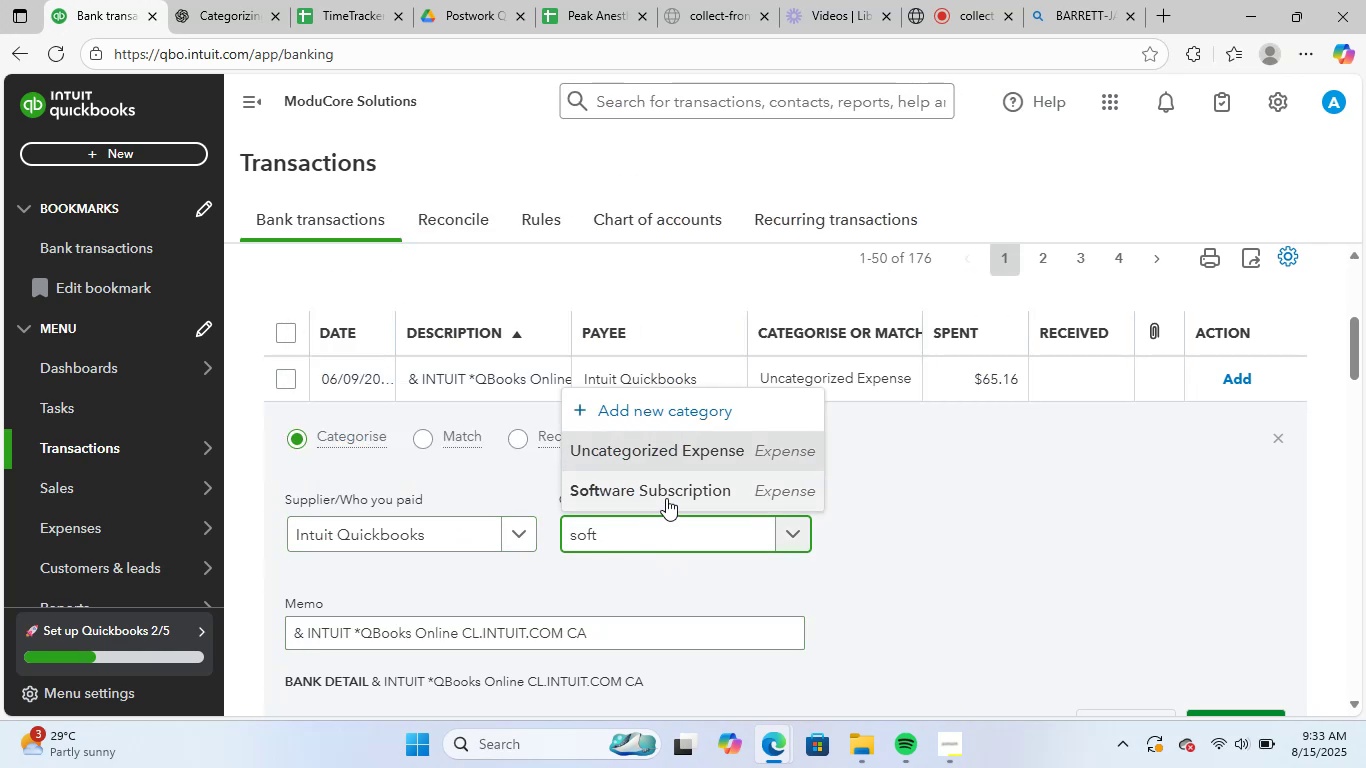 
left_click([667, 495])
 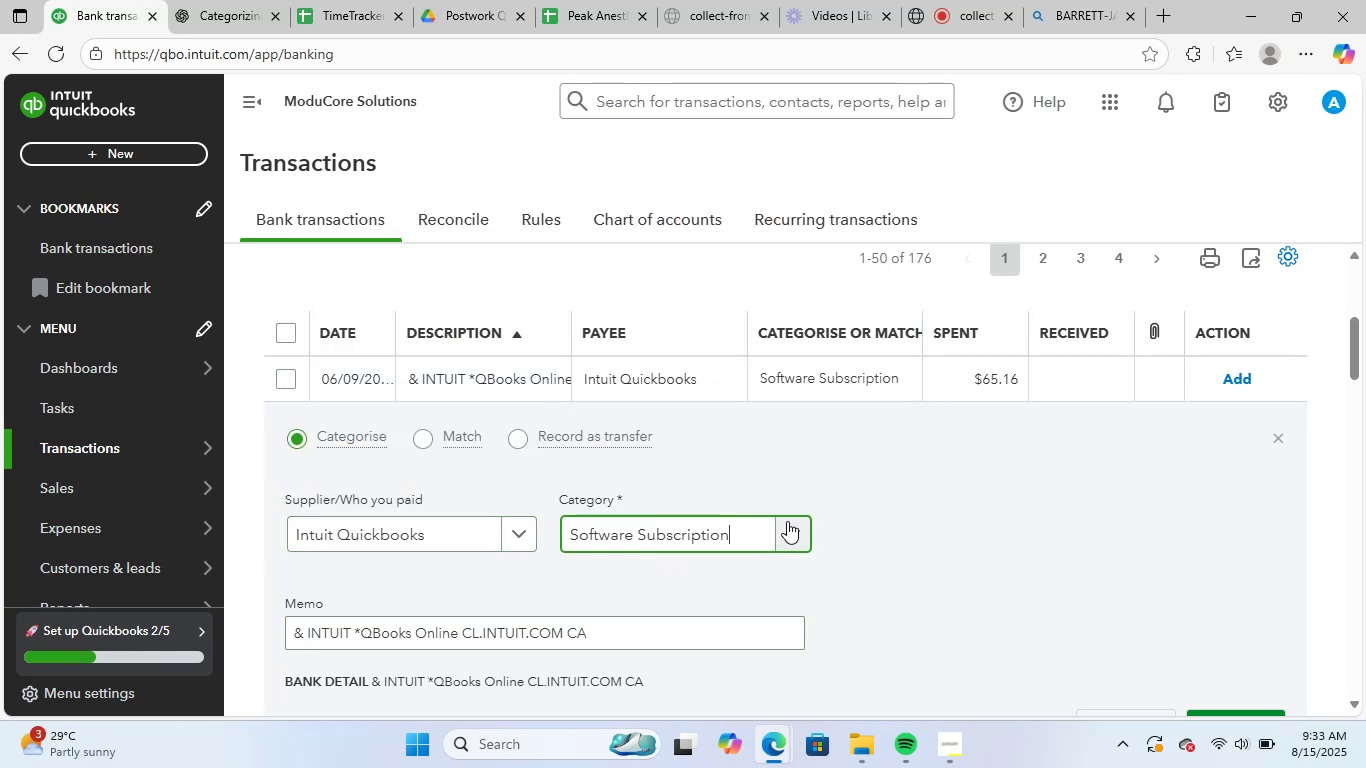 
scroll: coordinate [791, 522], scroll_direction: down, amount: 3.0
 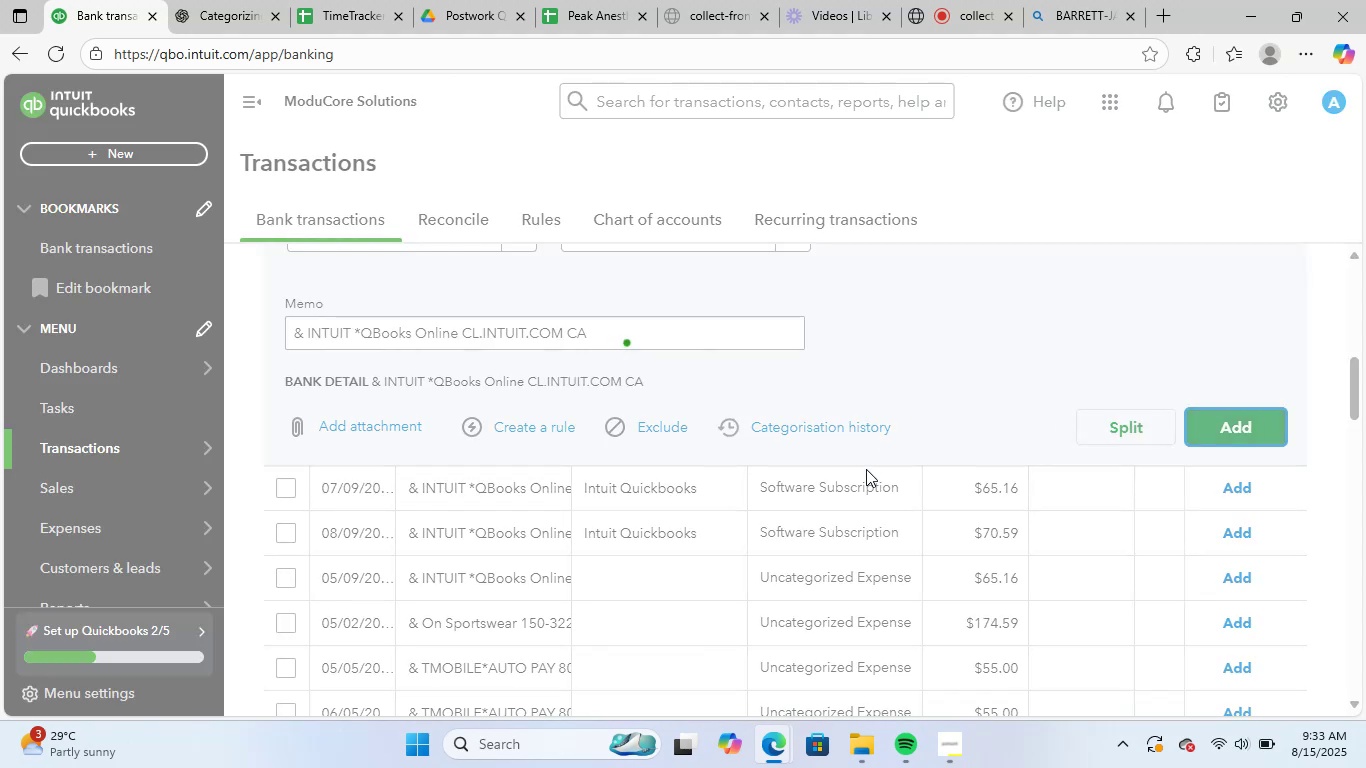 
scroll: coordinate [942, 521], scroll_direction: up, amount: 5.0
 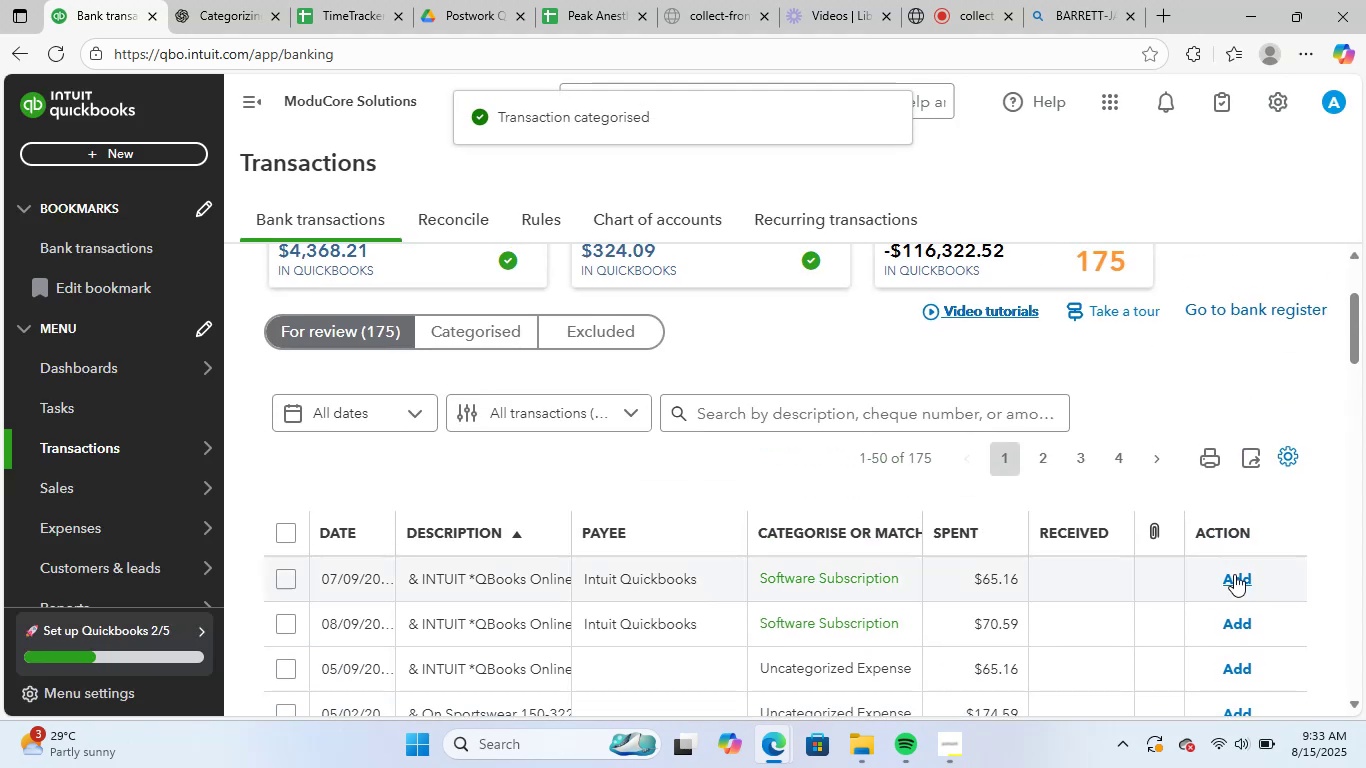 
left_click([1240, 573])
 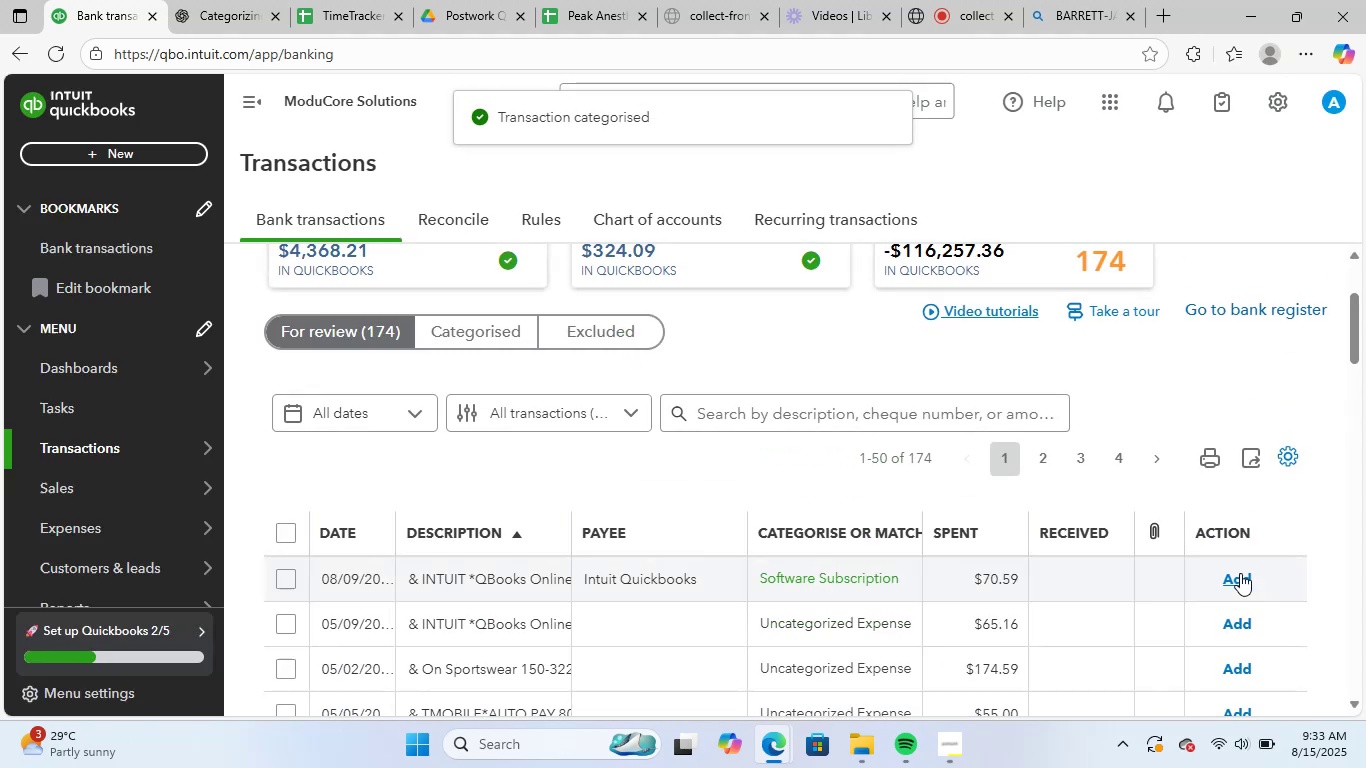 
left_click([1240, 573])
 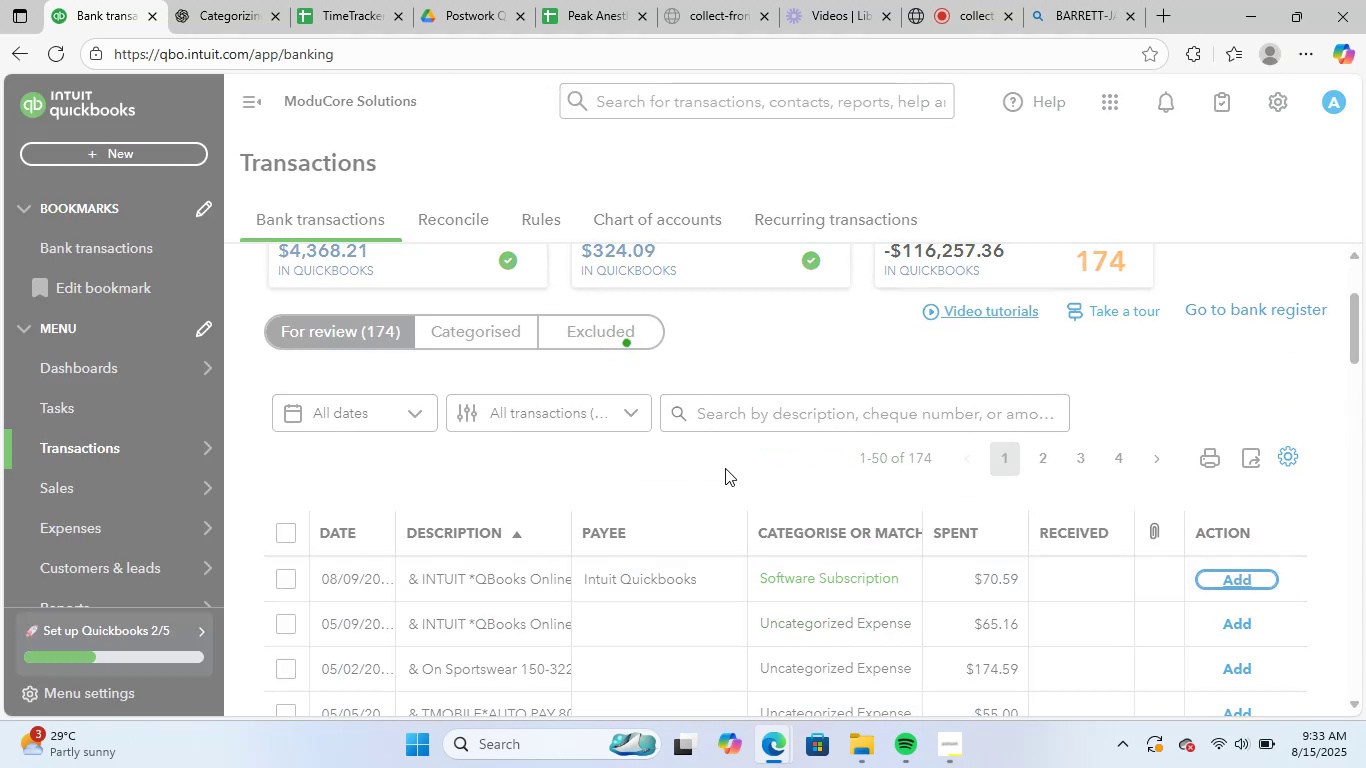 
scroll: coordinate [609, 439], scroll_direction: down, amount: 2.0
 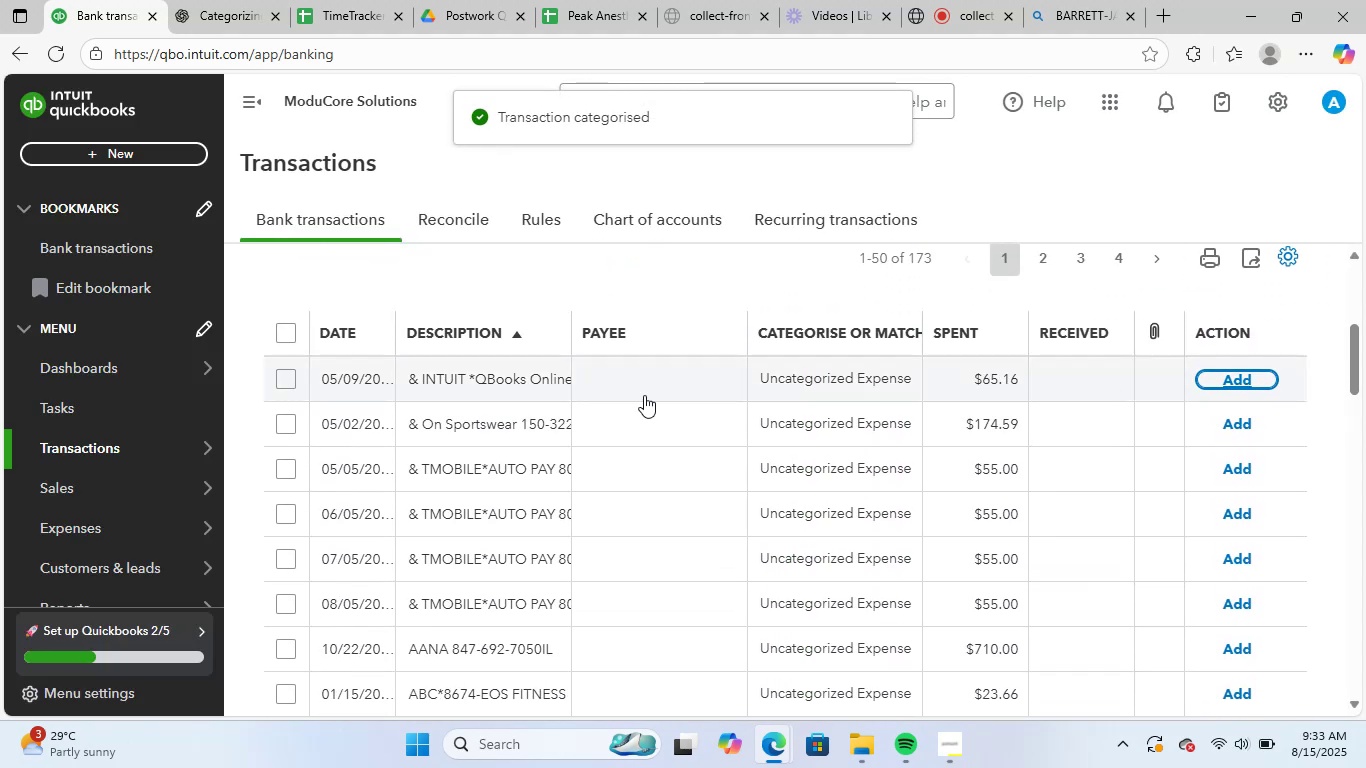 
left_click([555, 371])
 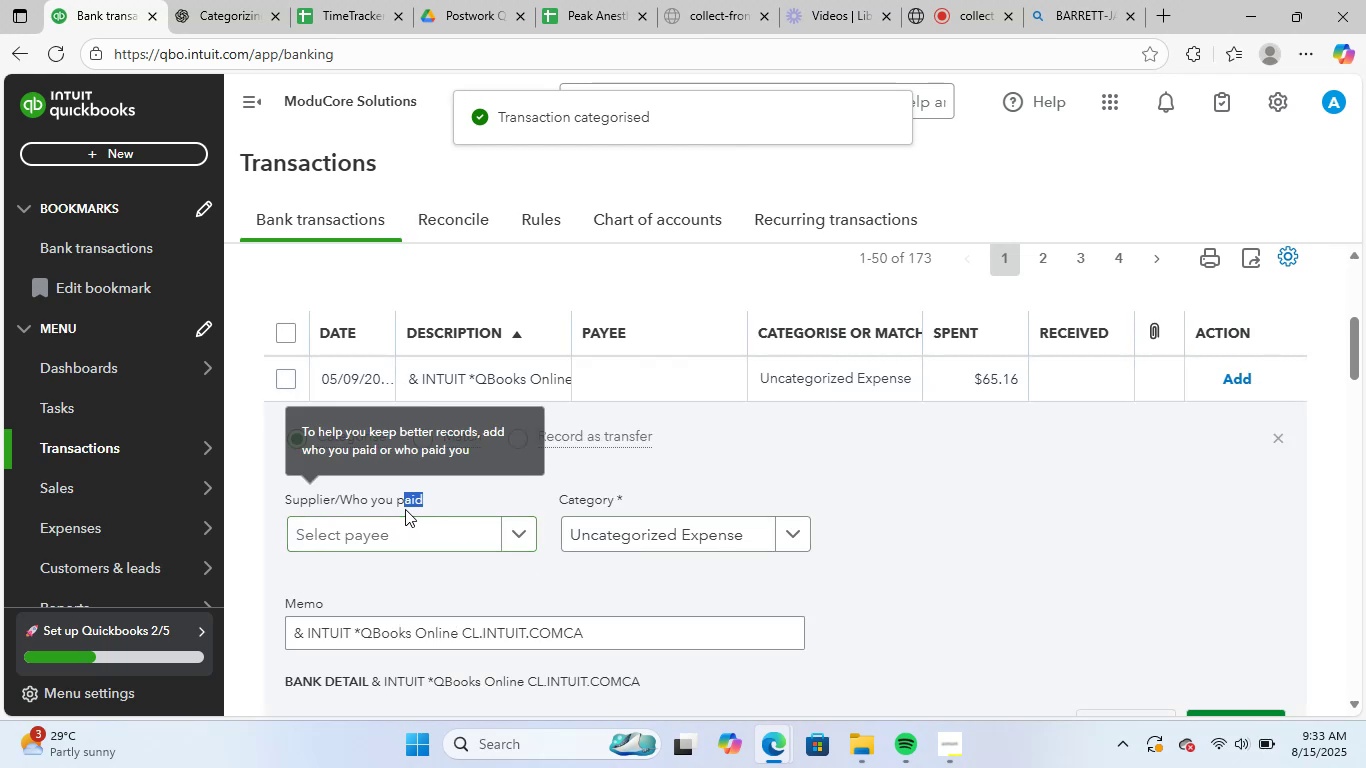 
left_click([407, 525])
 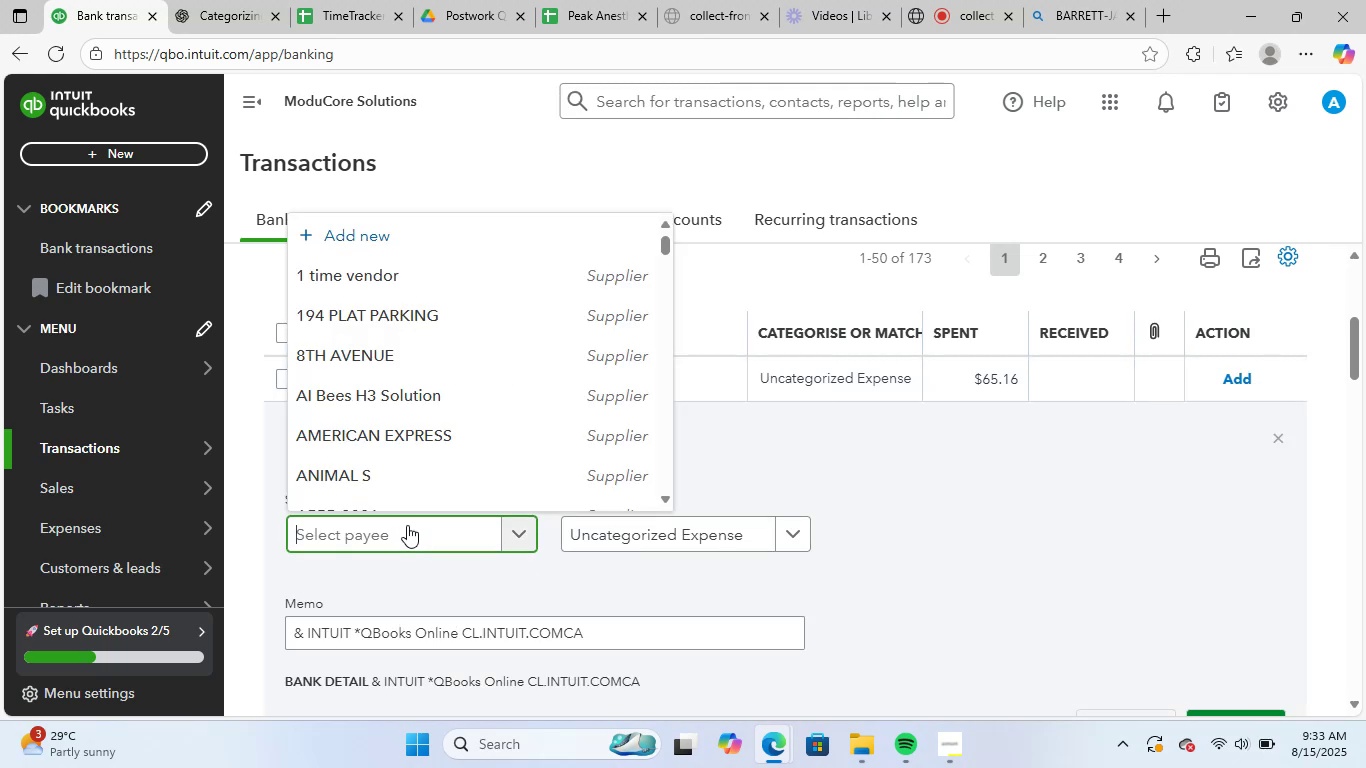 
type(intu)
 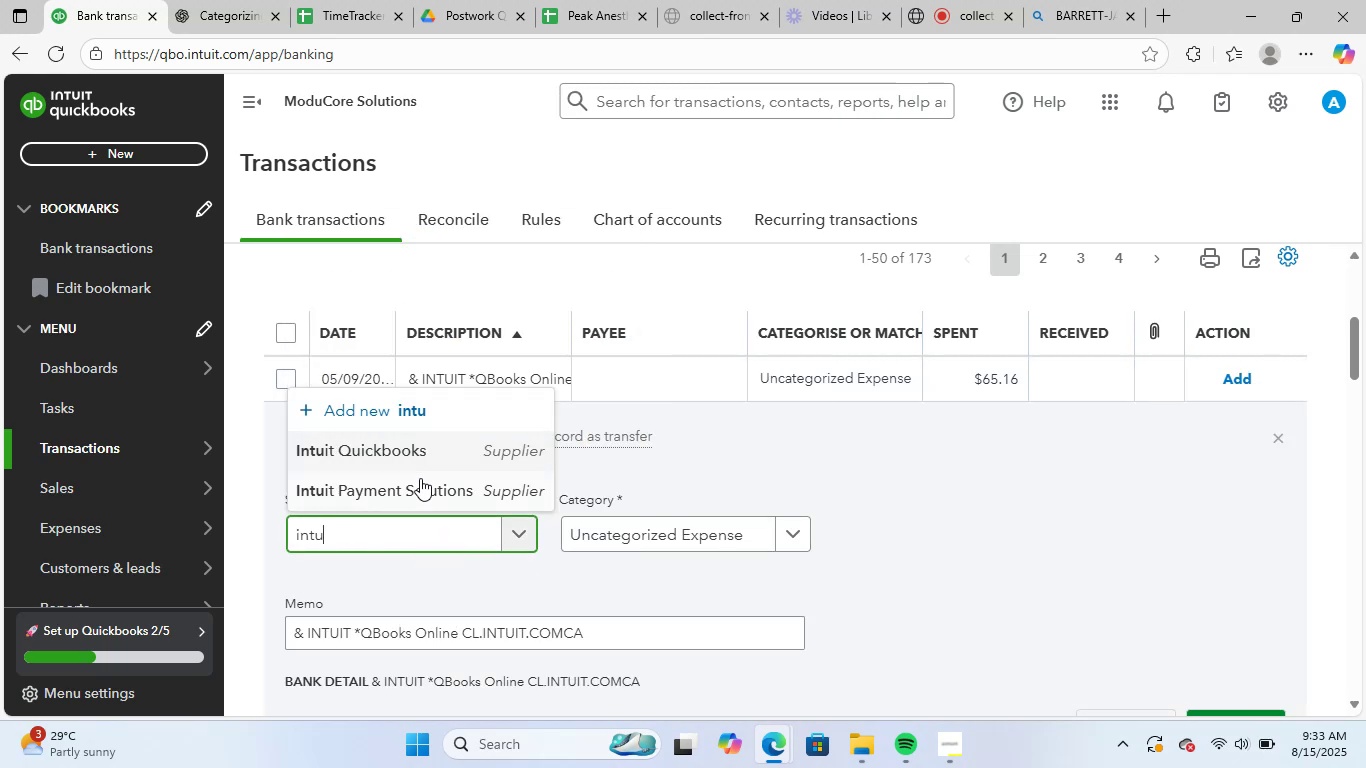 
left_click([446, 446])
 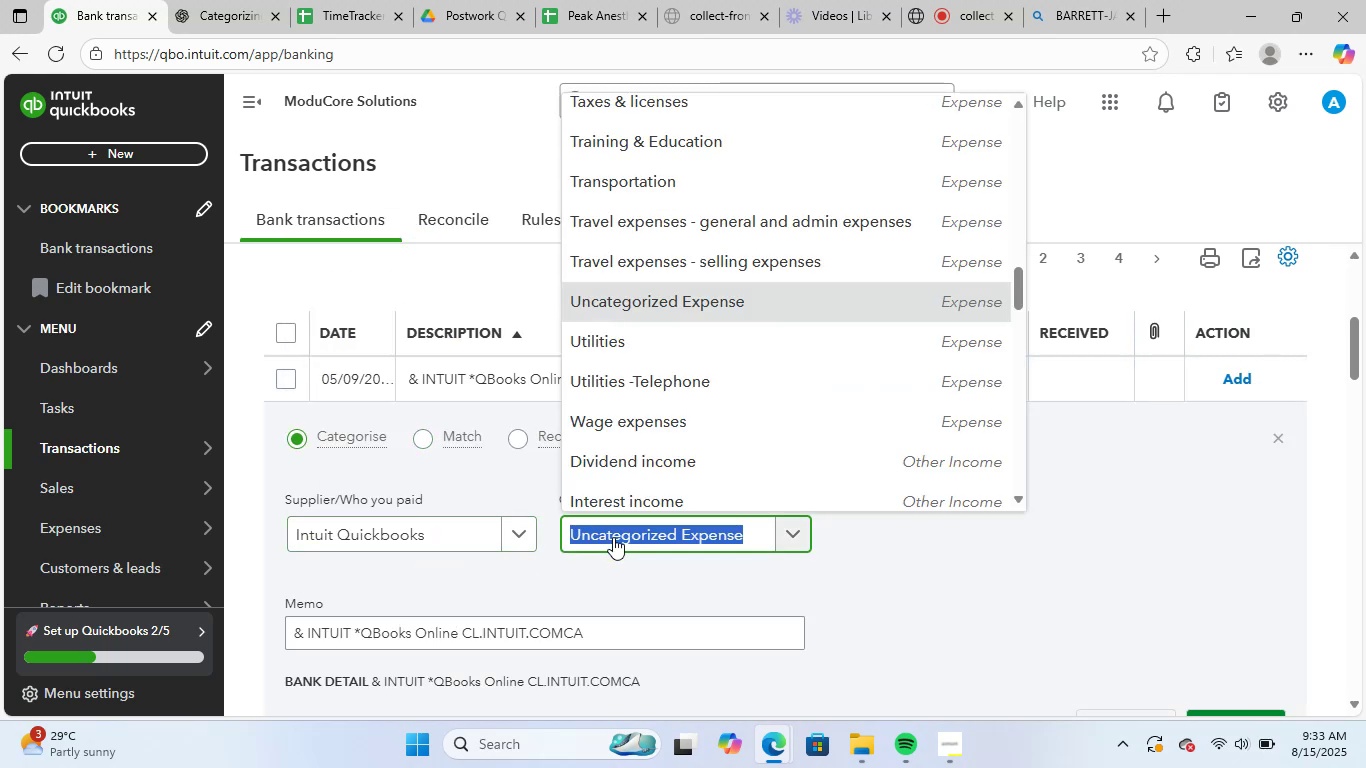 
type(soft)
 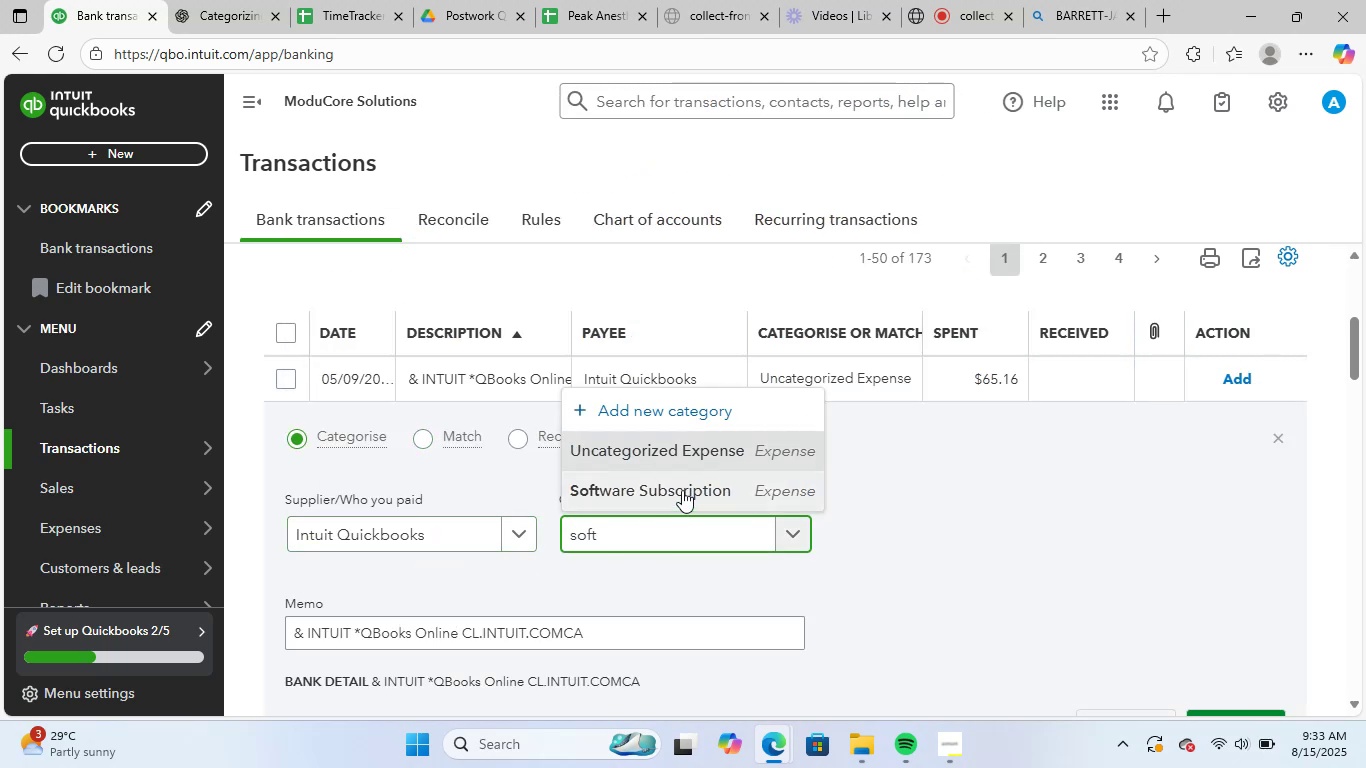 
scroll: coordinate [951, 518], scroll_direction: down, amount: 2.0
 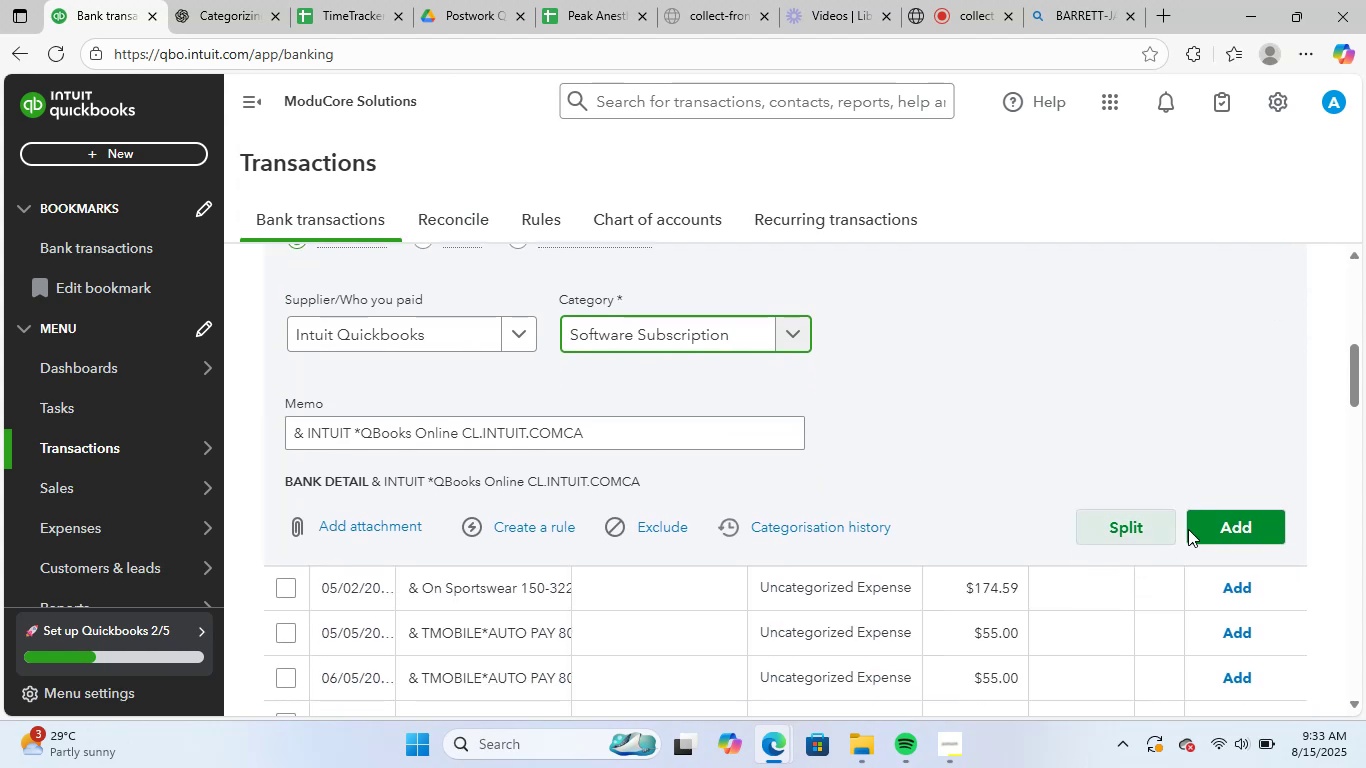 
left_click([1220, 522])
 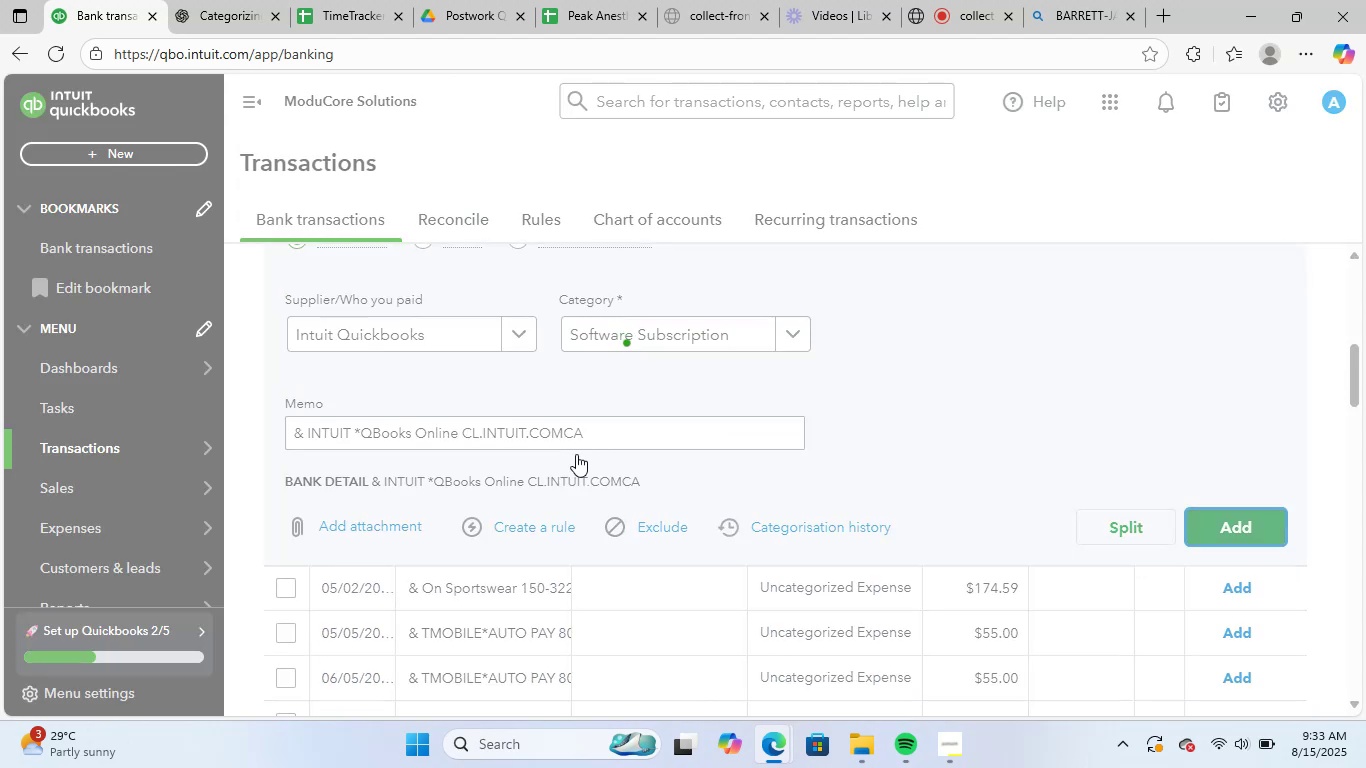 
scroll: coordinate [625, 522], scroll_direction: up, amount: 2.0
 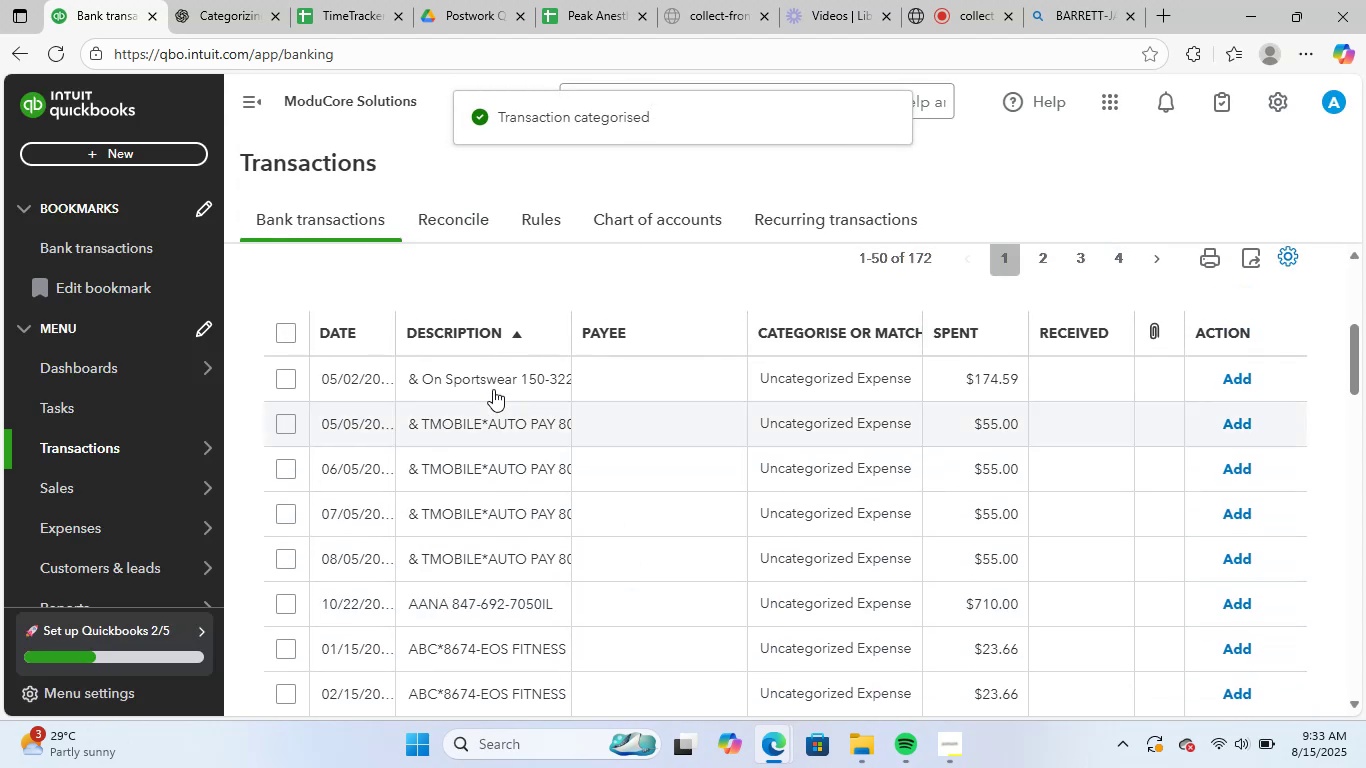 
left_click([500, 378])
 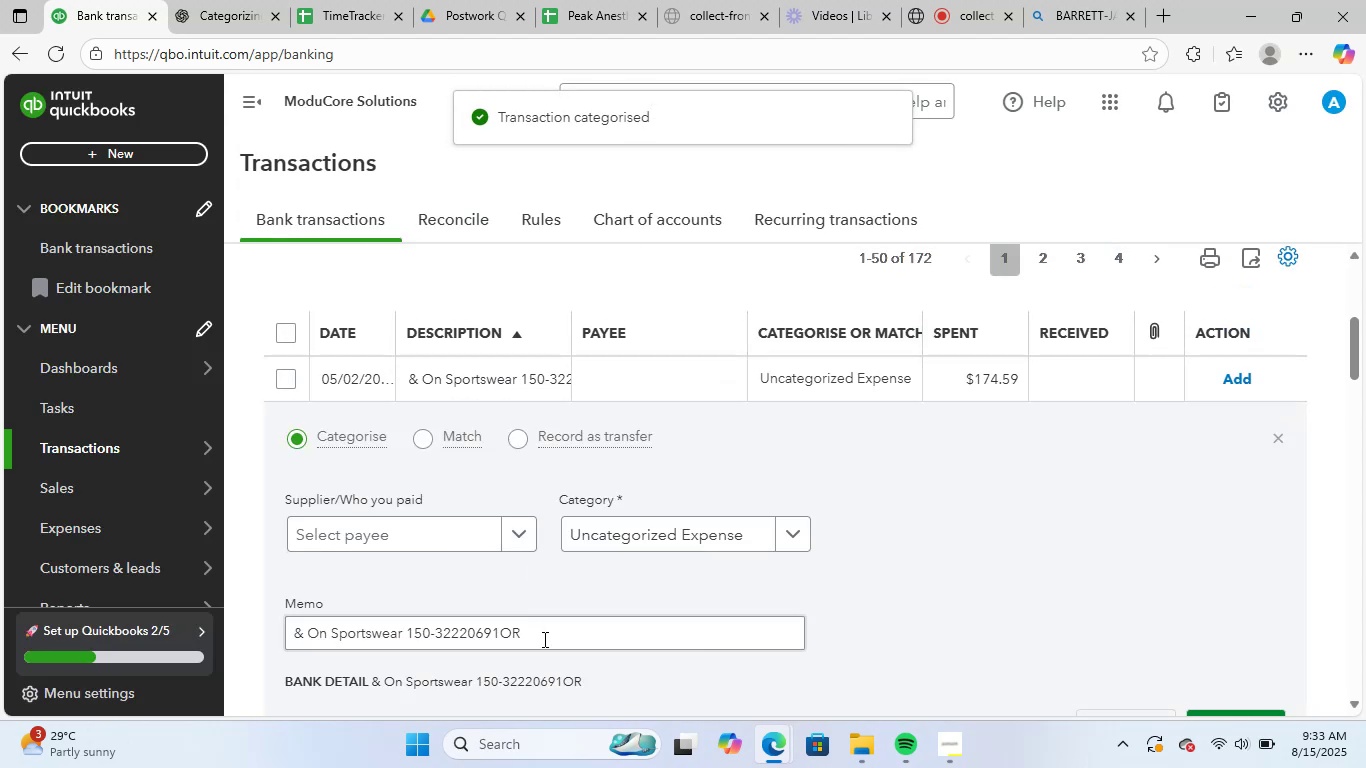 
left_click_drag(start_coordinate=[556, 632], to_coordinate=[186, 634])
 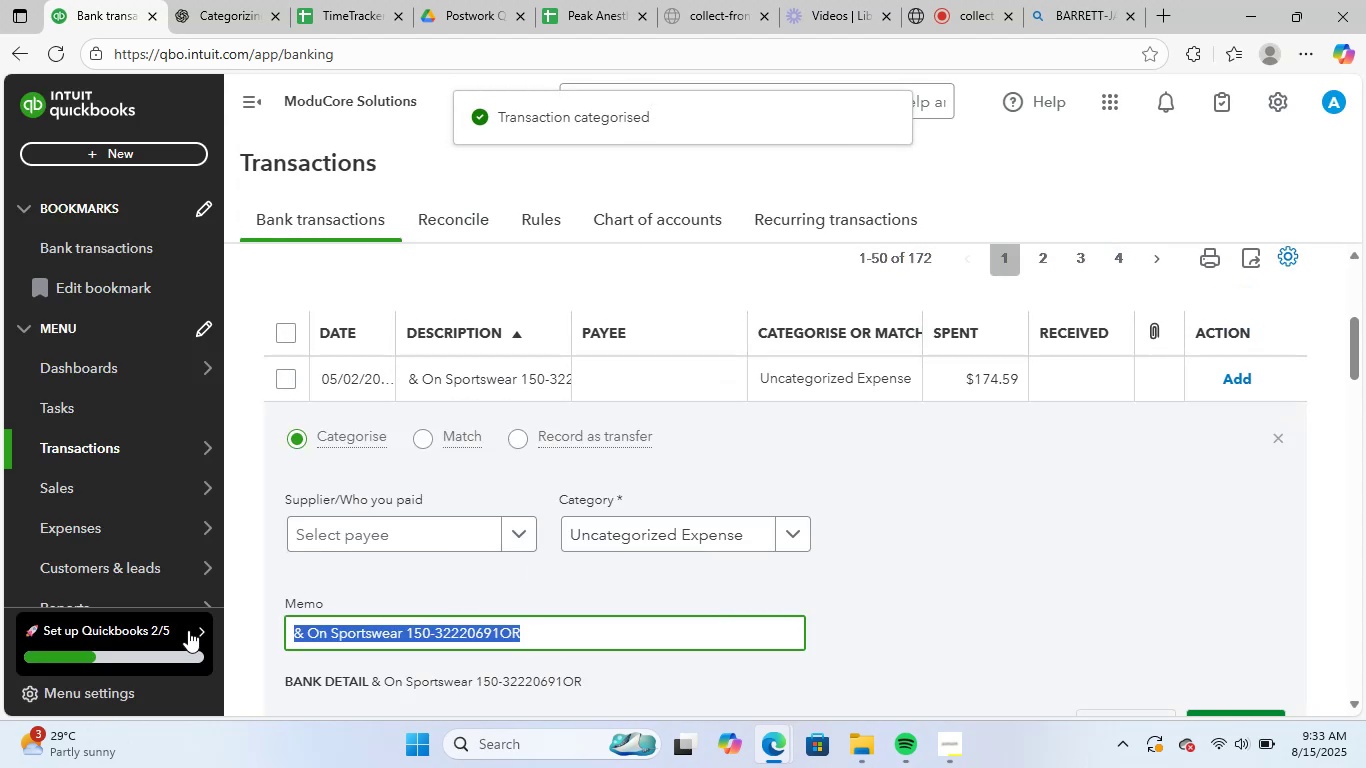 
key(Control+C)
 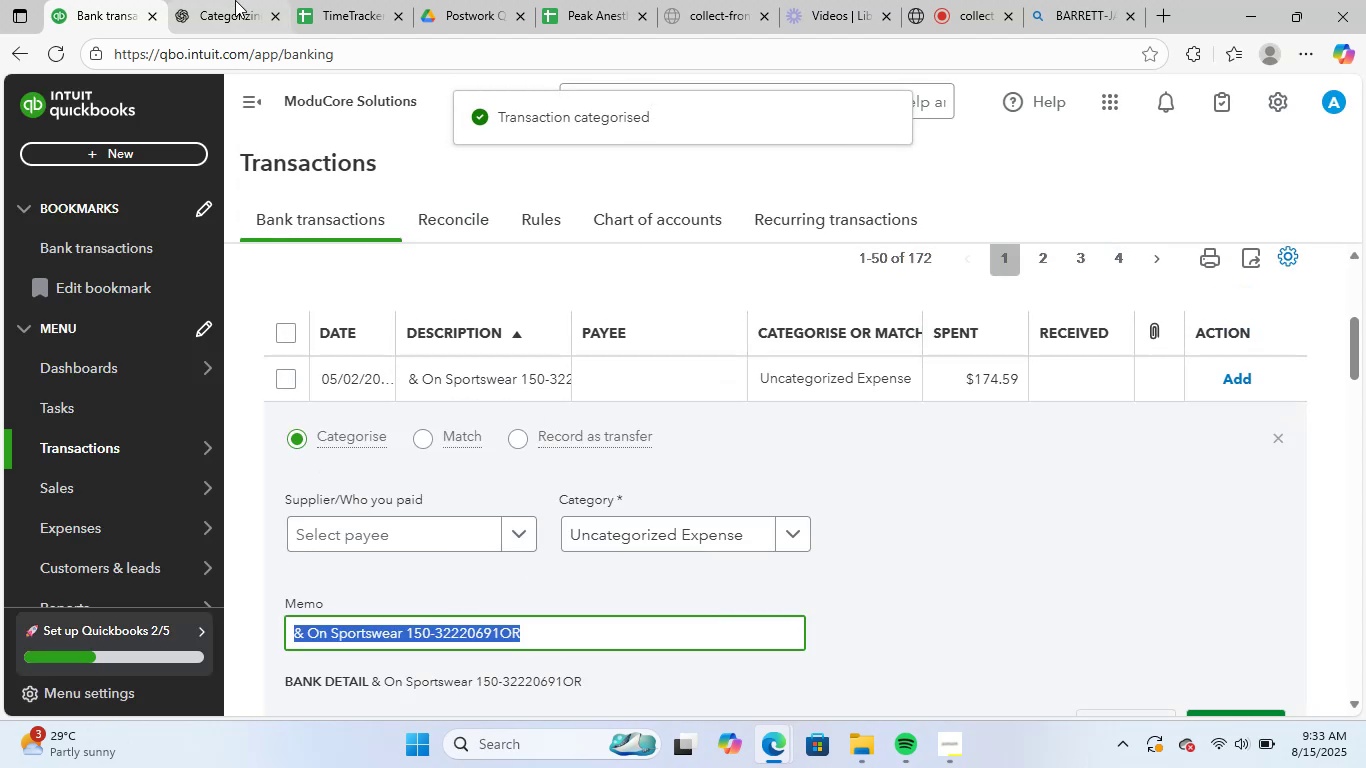 
left_click([235, 0])
 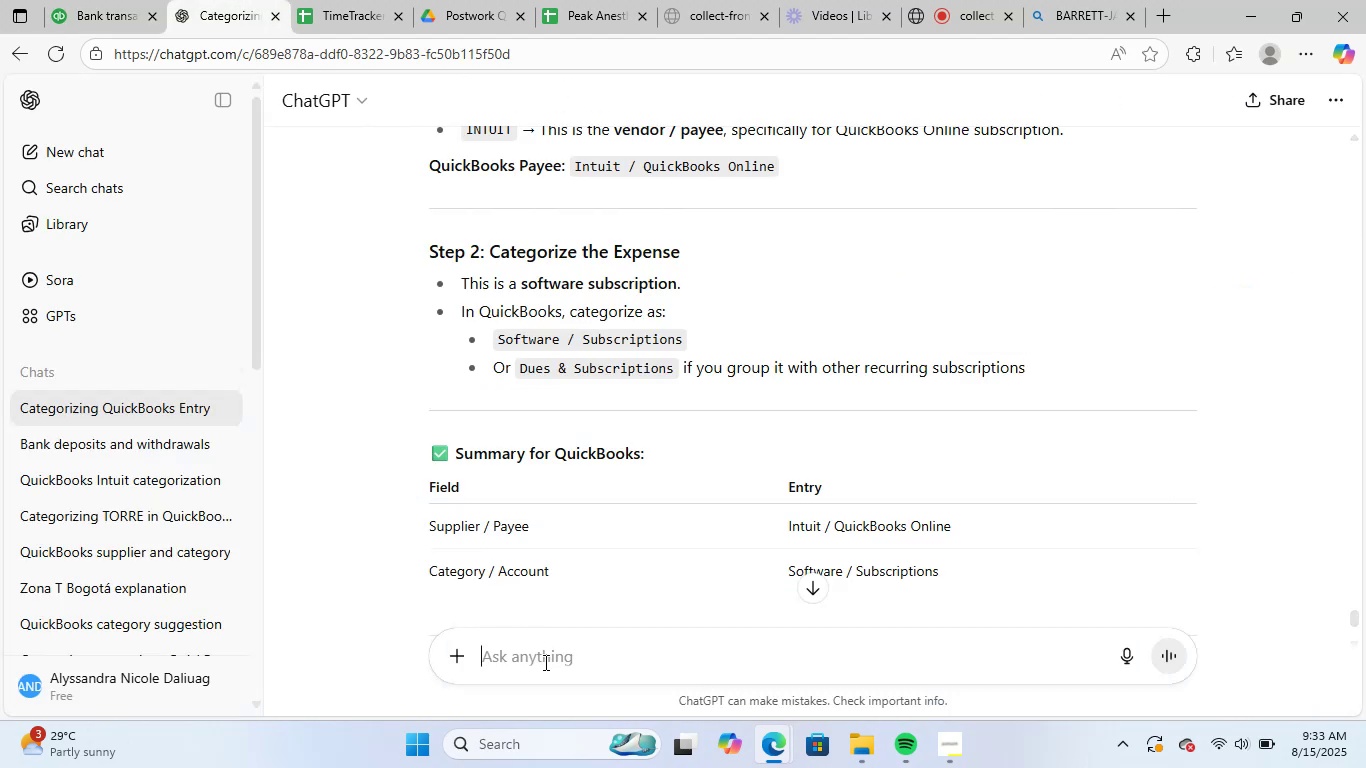 
left_click([544, 662])
 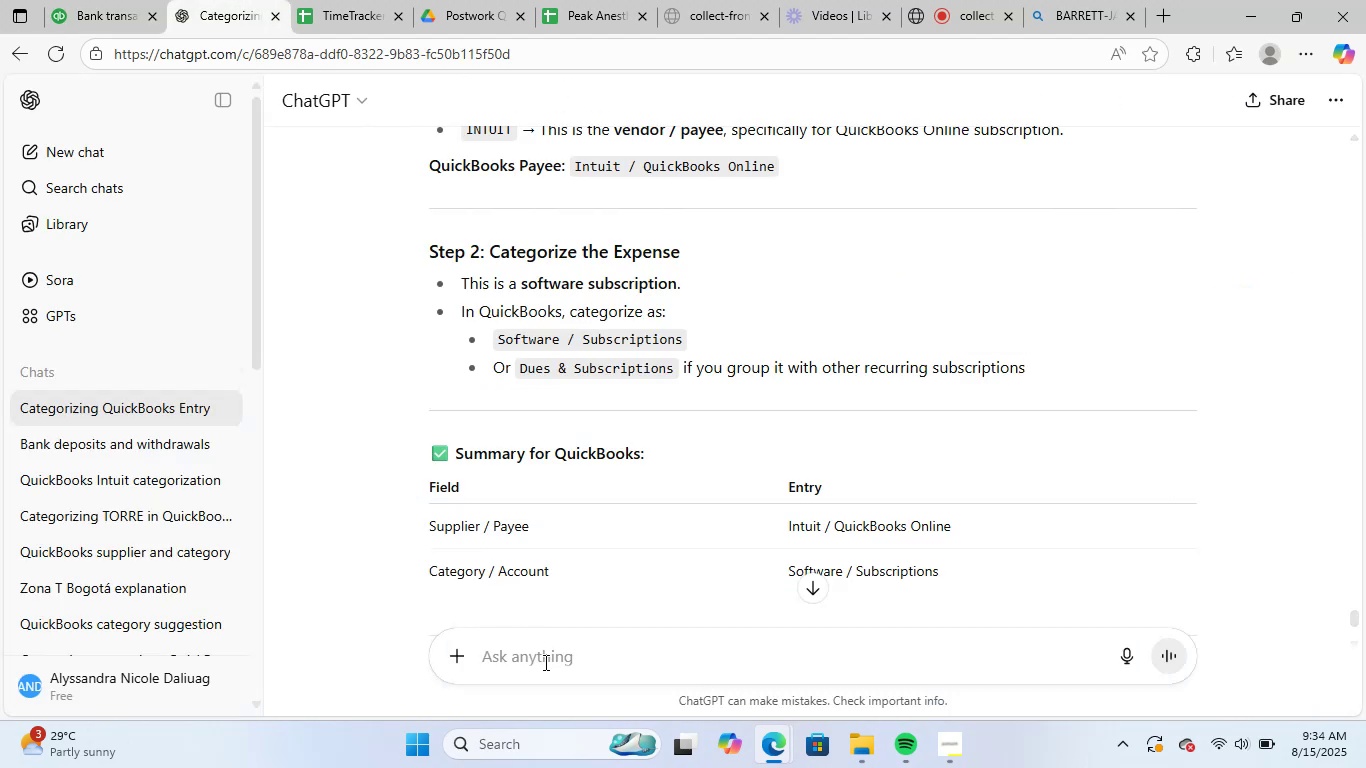 
key(Control+ControlLeft)
 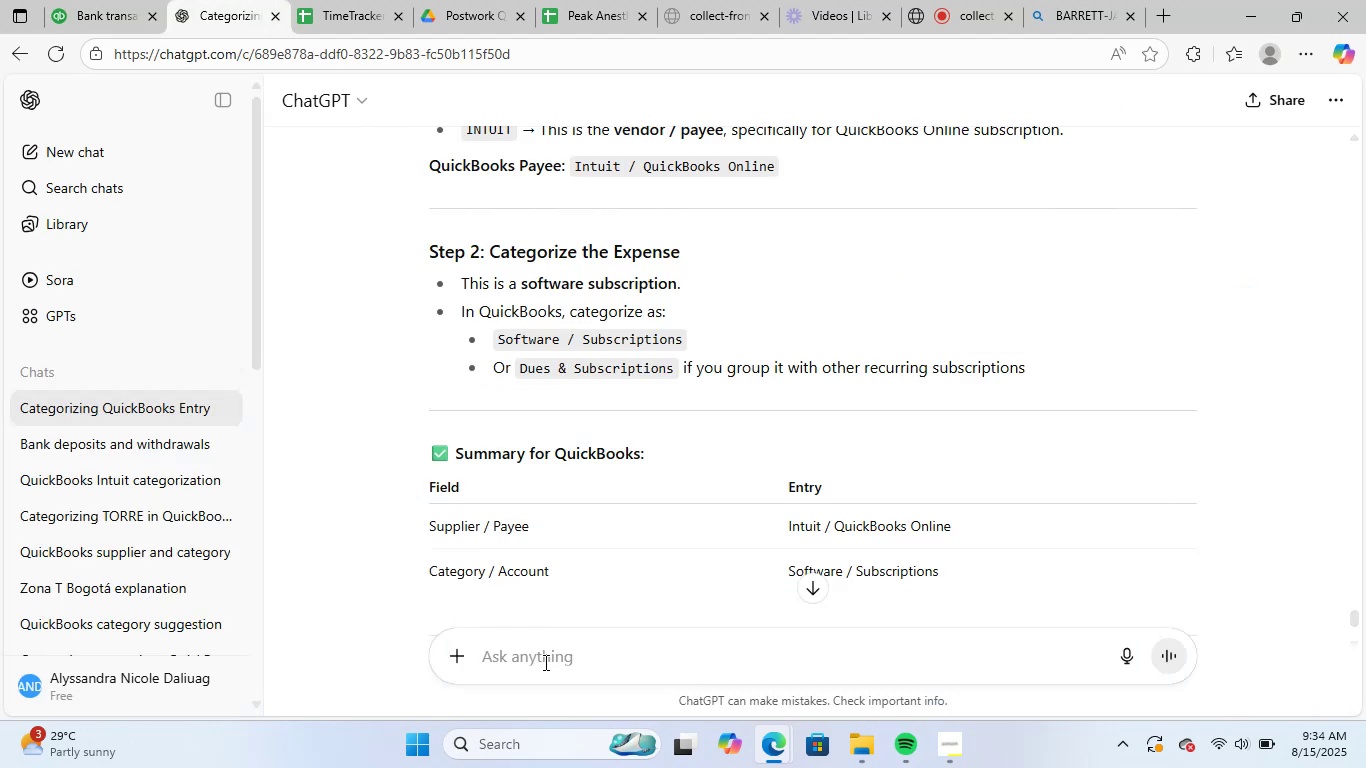 
key(Control+V)
 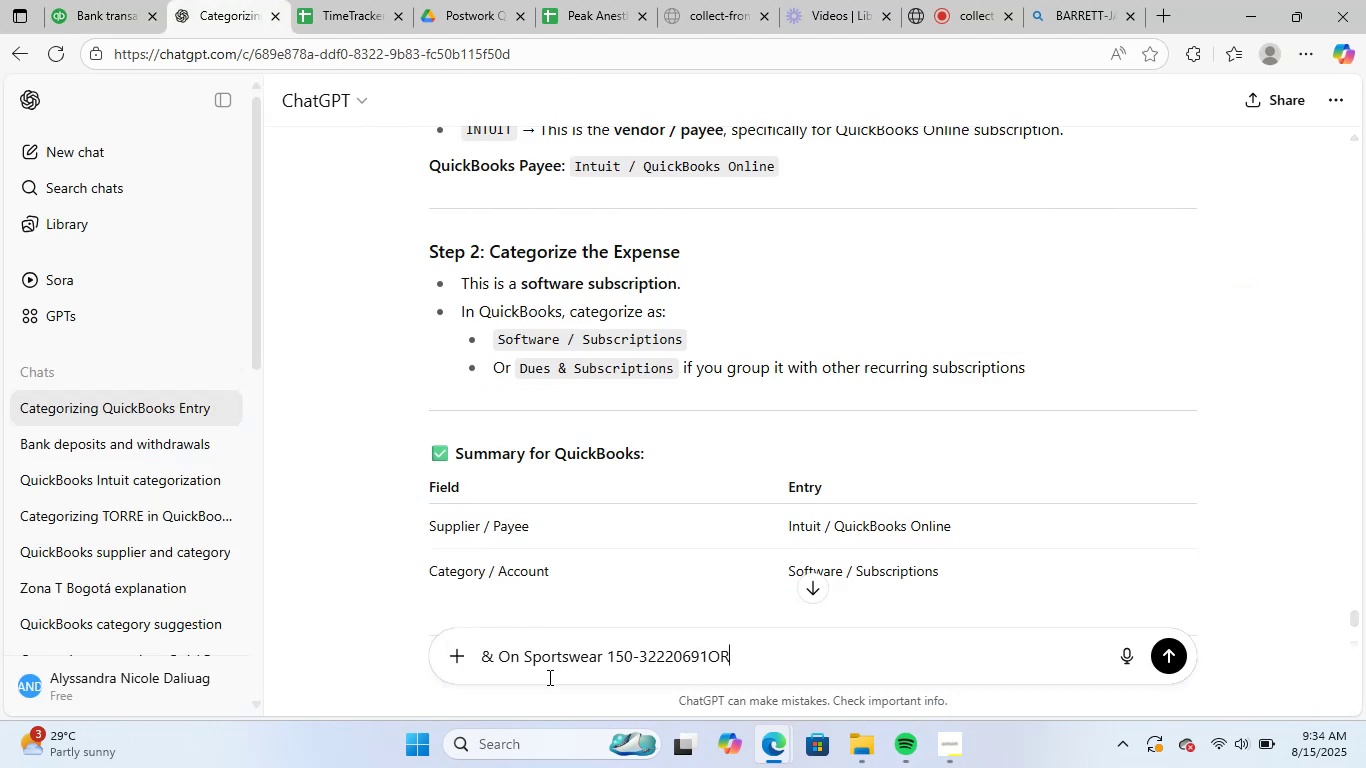 
key(NumpadEnter)
 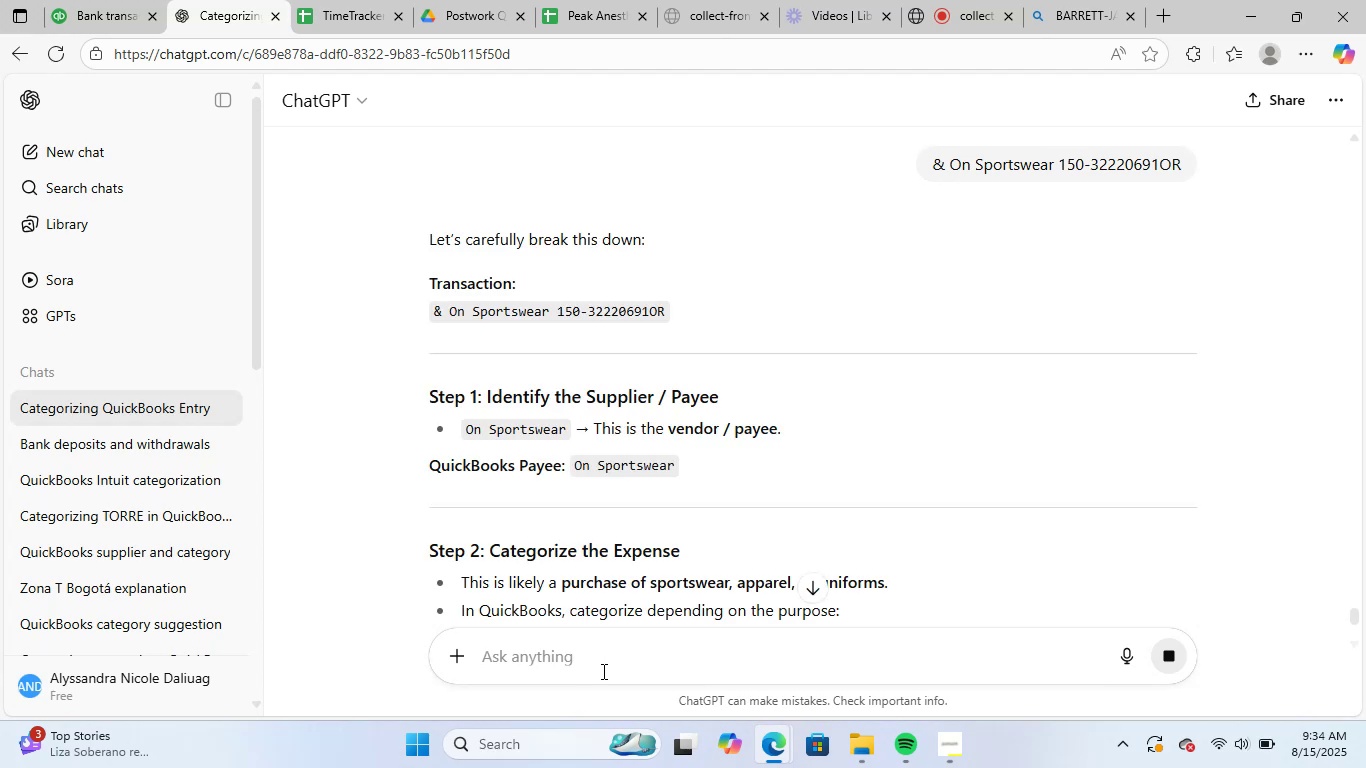 
wait(9.76)
 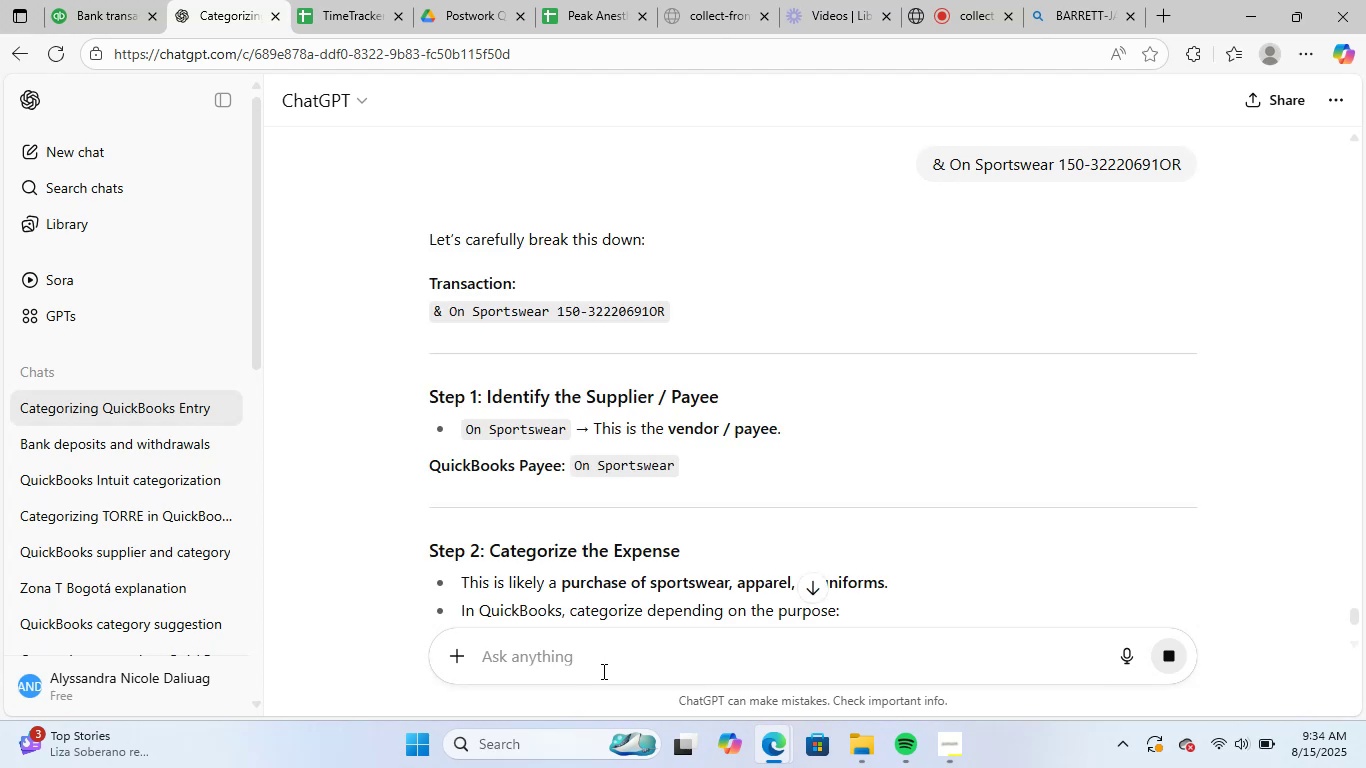 
scroll: coordinate [873, 437], scroll_direction: down, amount: 3.0
 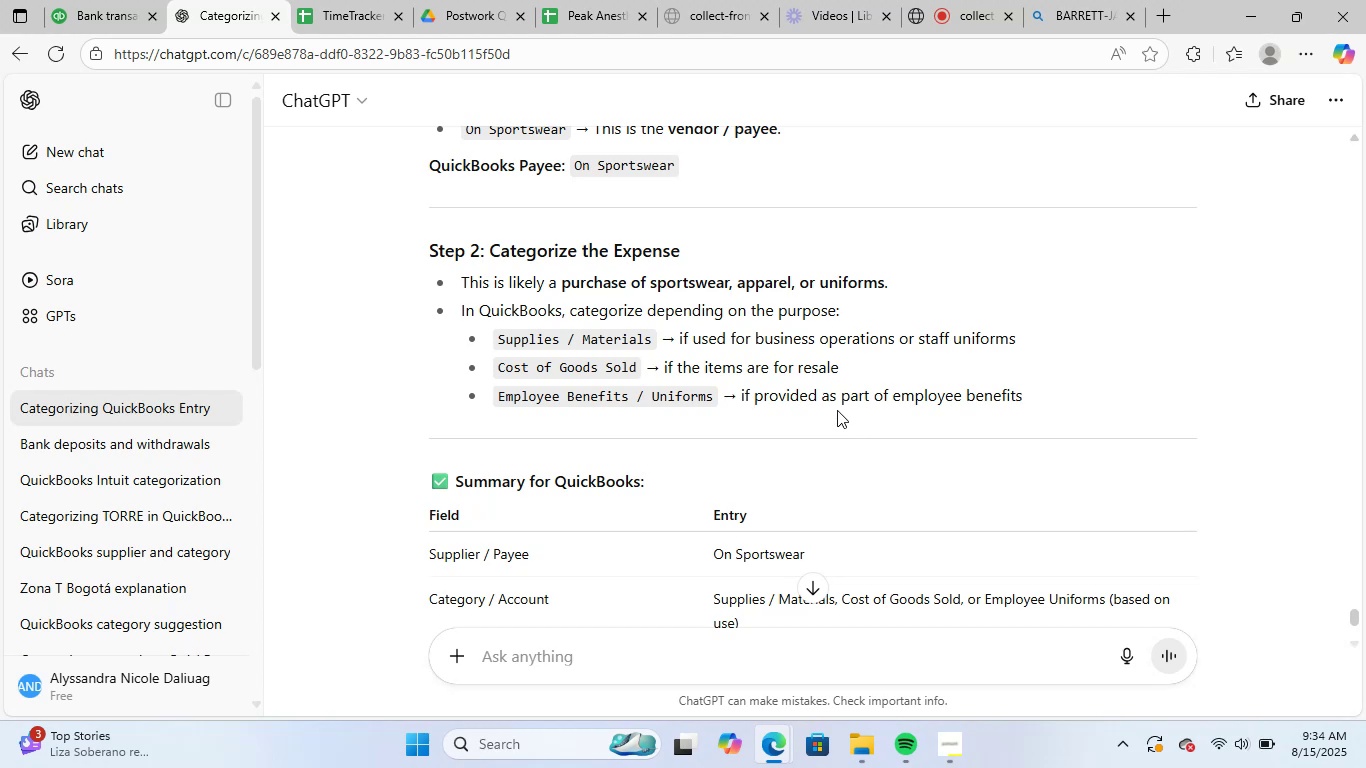 
scroll: coordinate [803, 387], scroll_direction: up, amount: 1.0
 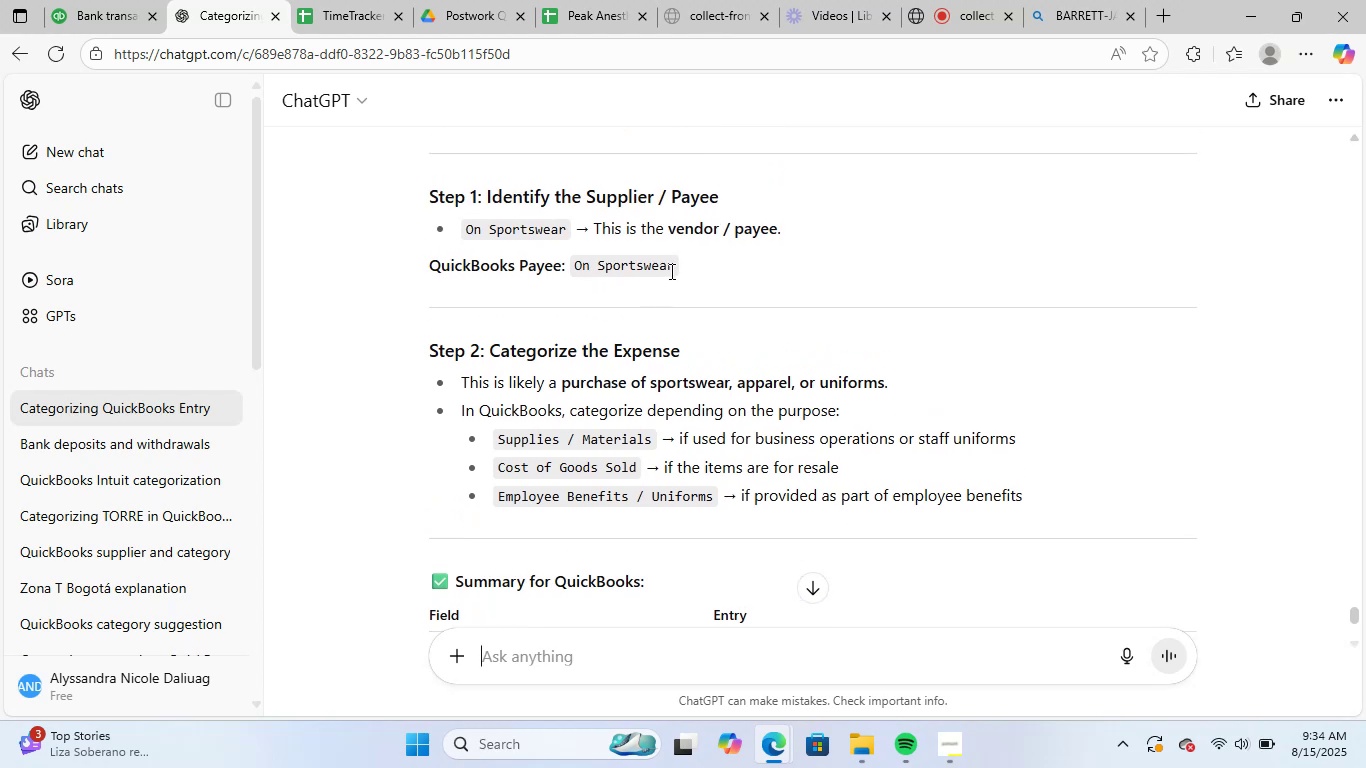 
left_click_drag(start_coordinate=[671, 268], to_coordinate=[577, 272])
 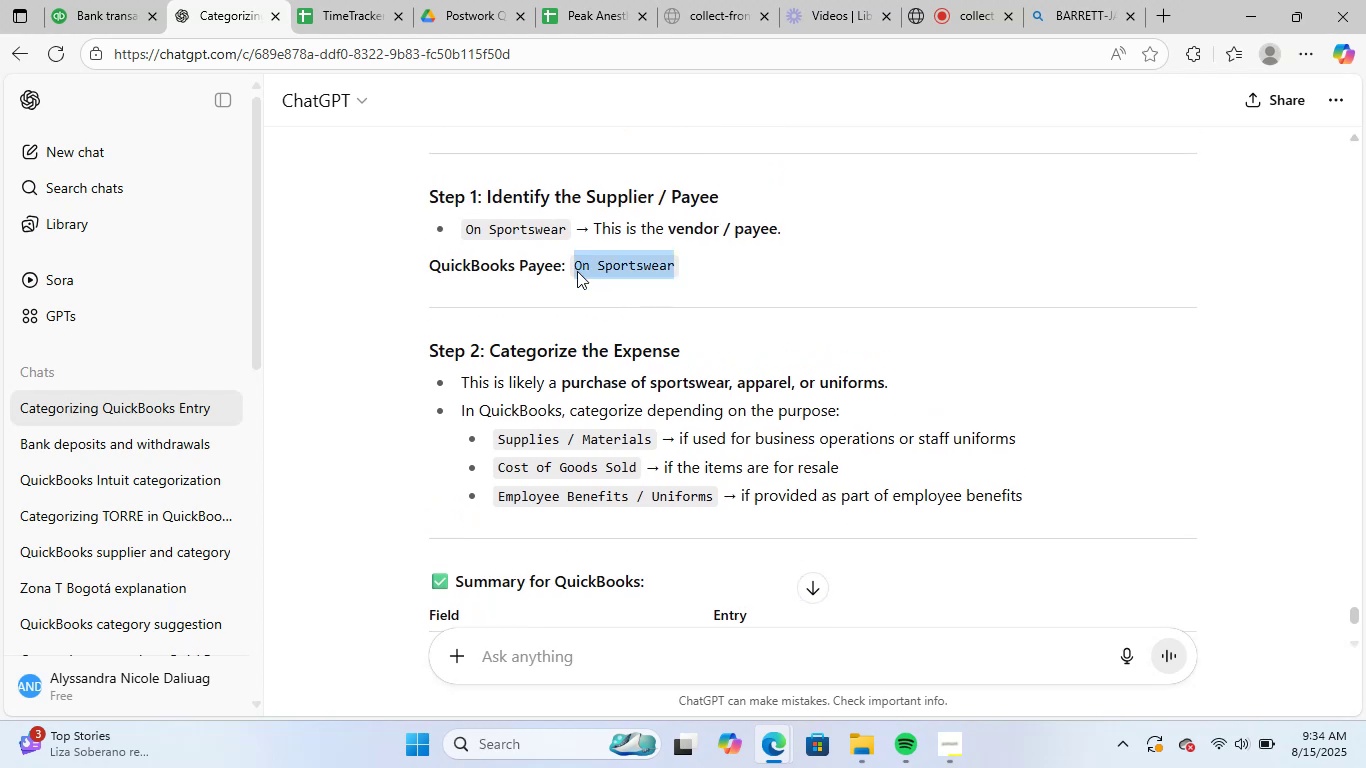 
key(Control+C)
 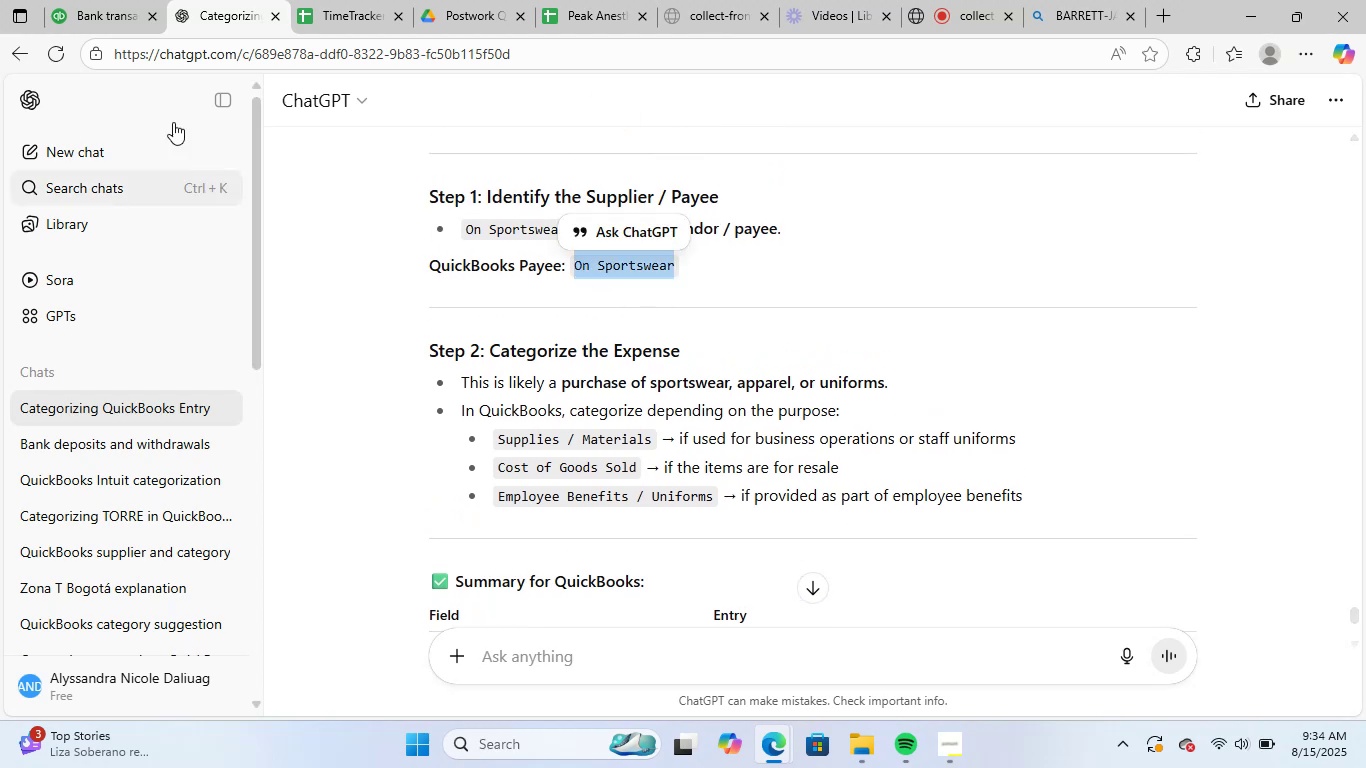 
left_click([94, 0])
 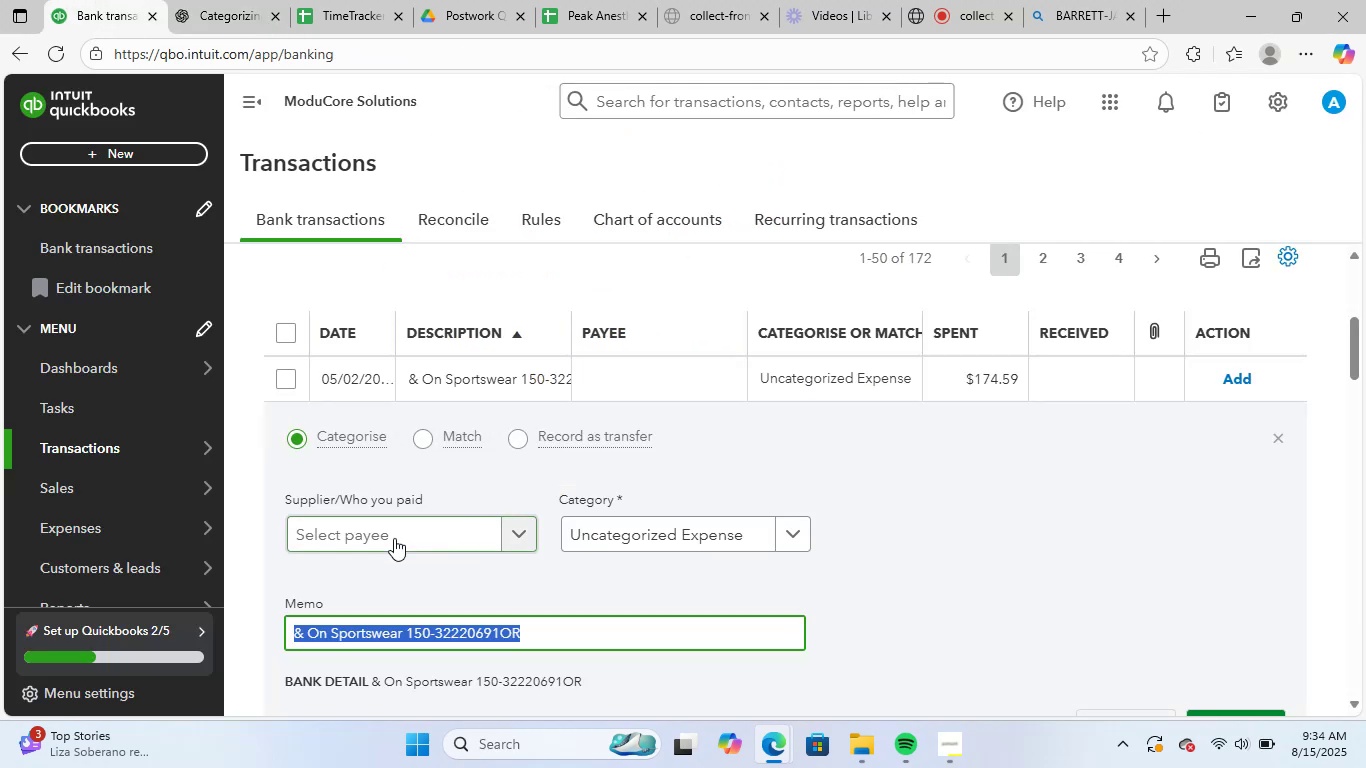 
left_click([396, 537])
 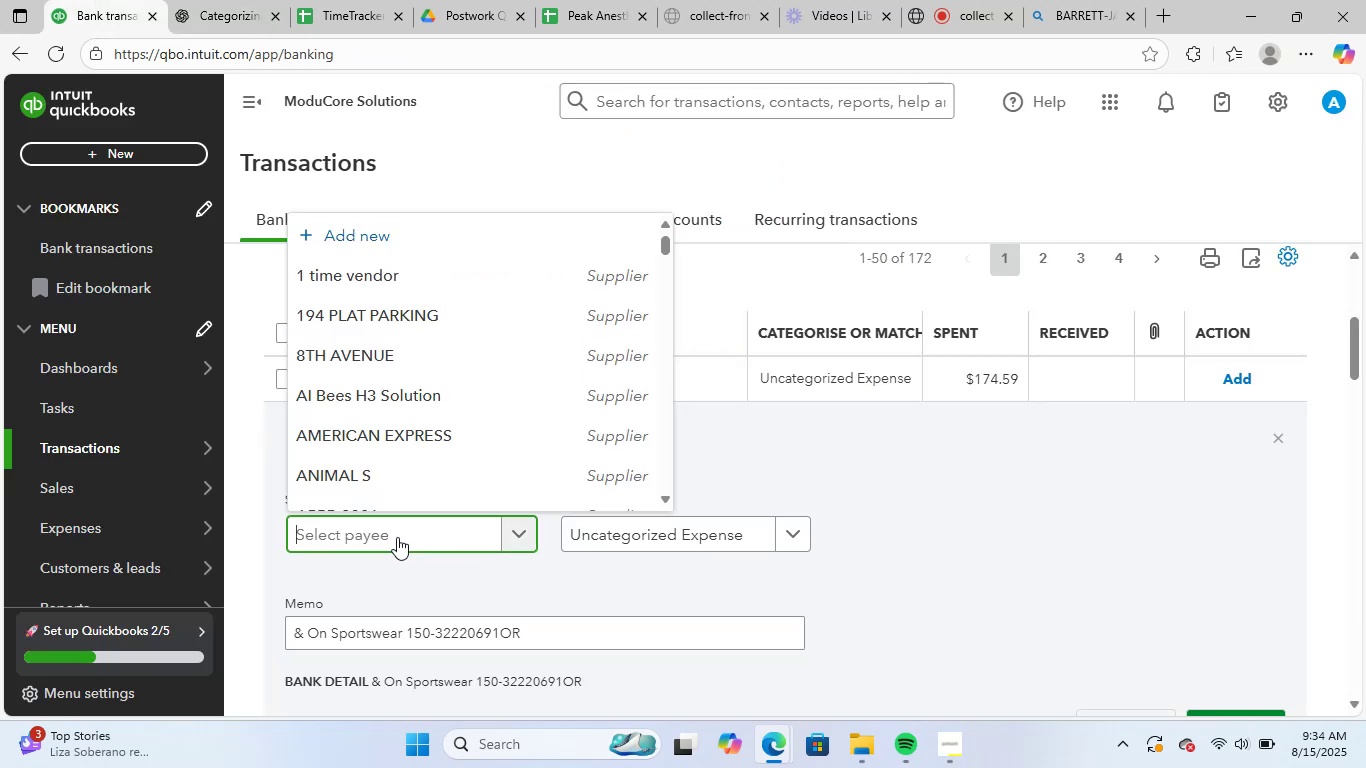 
key(Control+ControlLeft)
 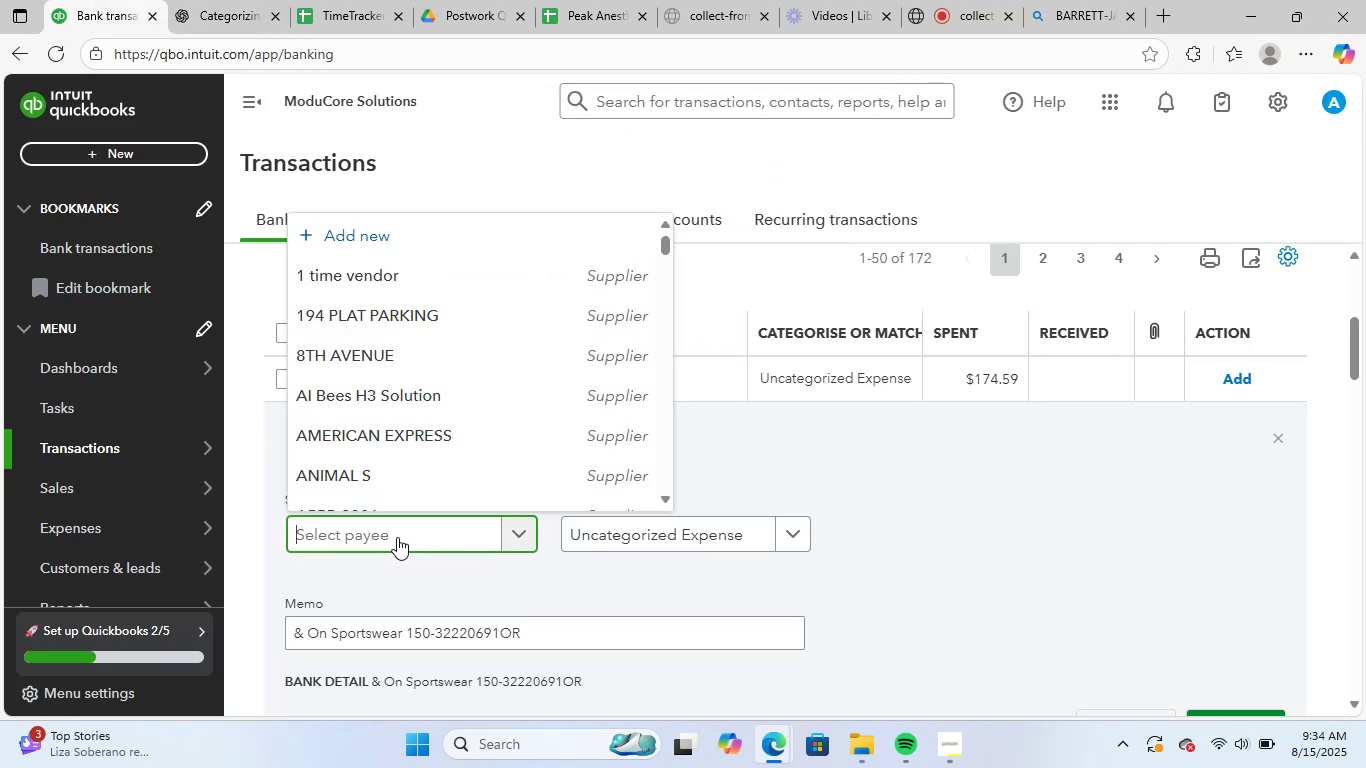 
key(Control+V)
 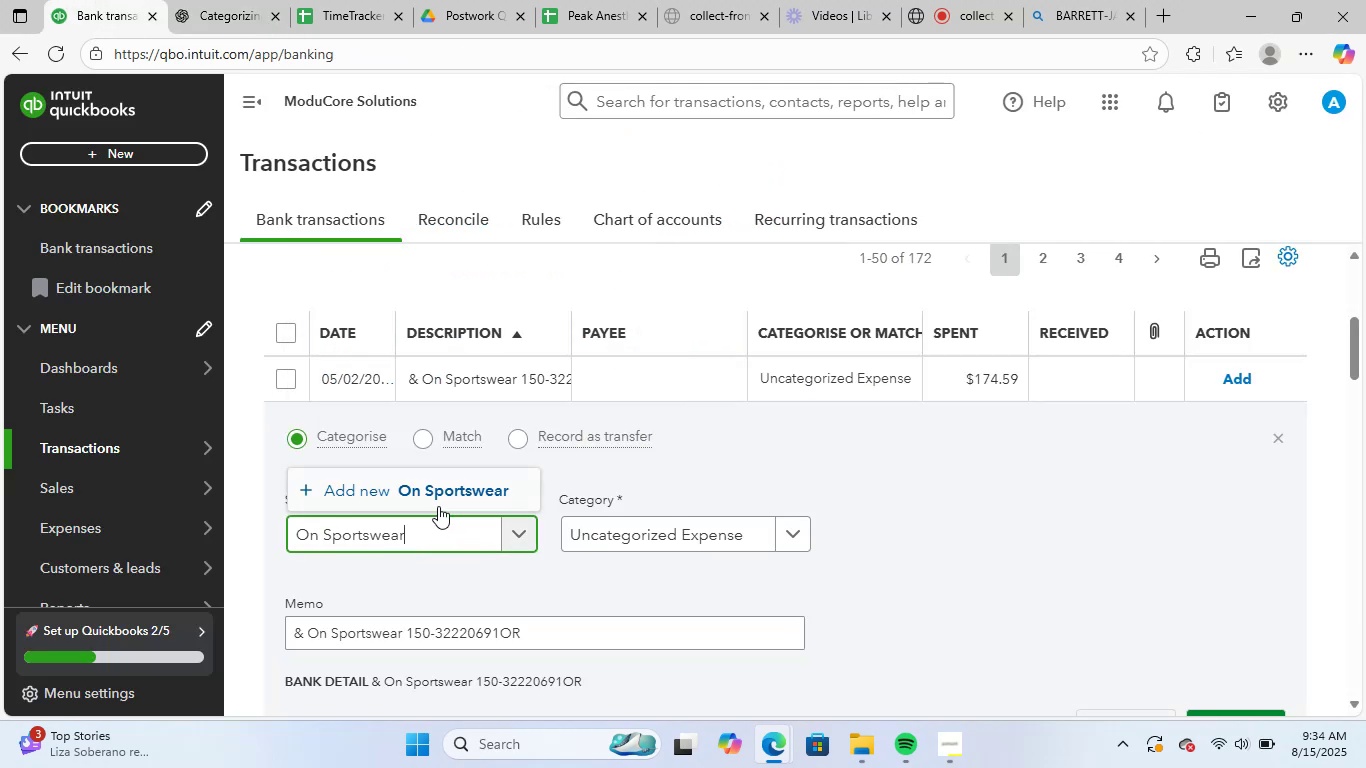 
left_click([438, 500])
 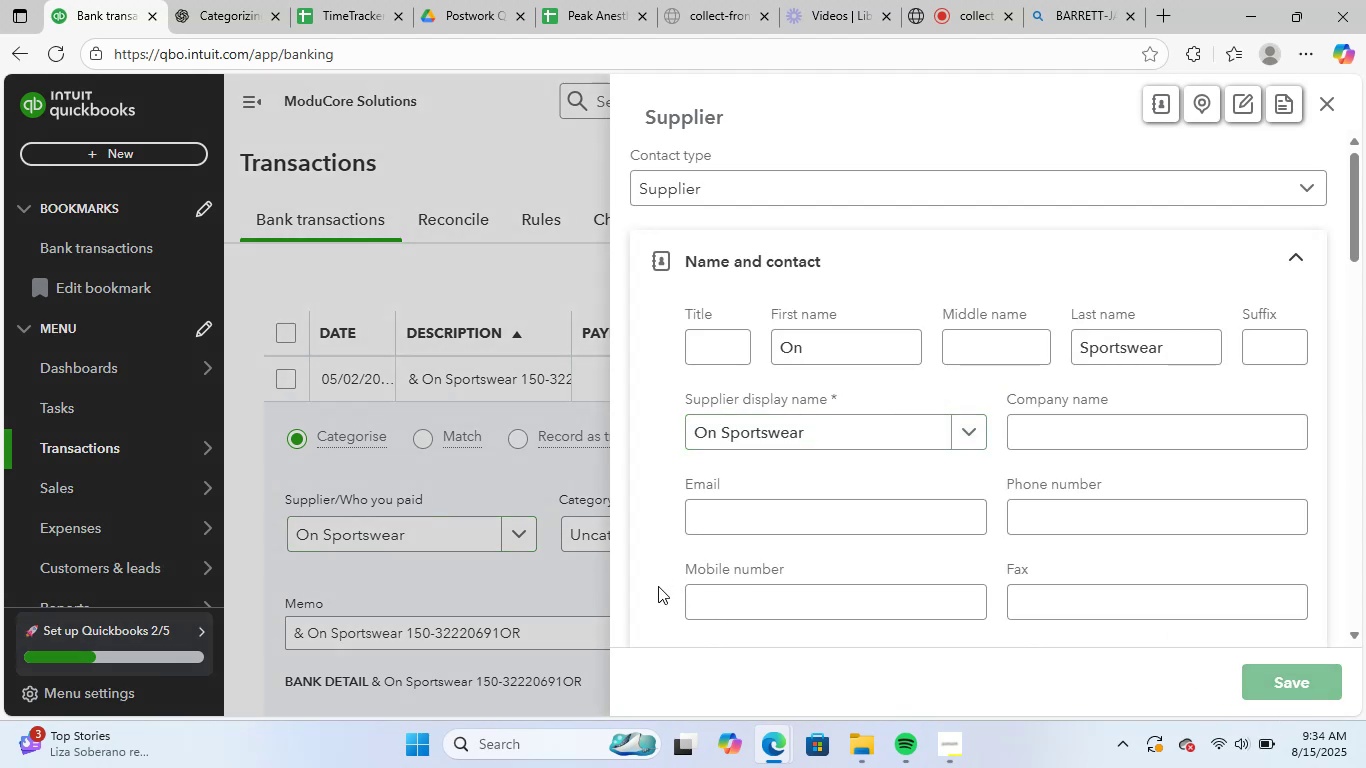 
left_click([601, 536])
 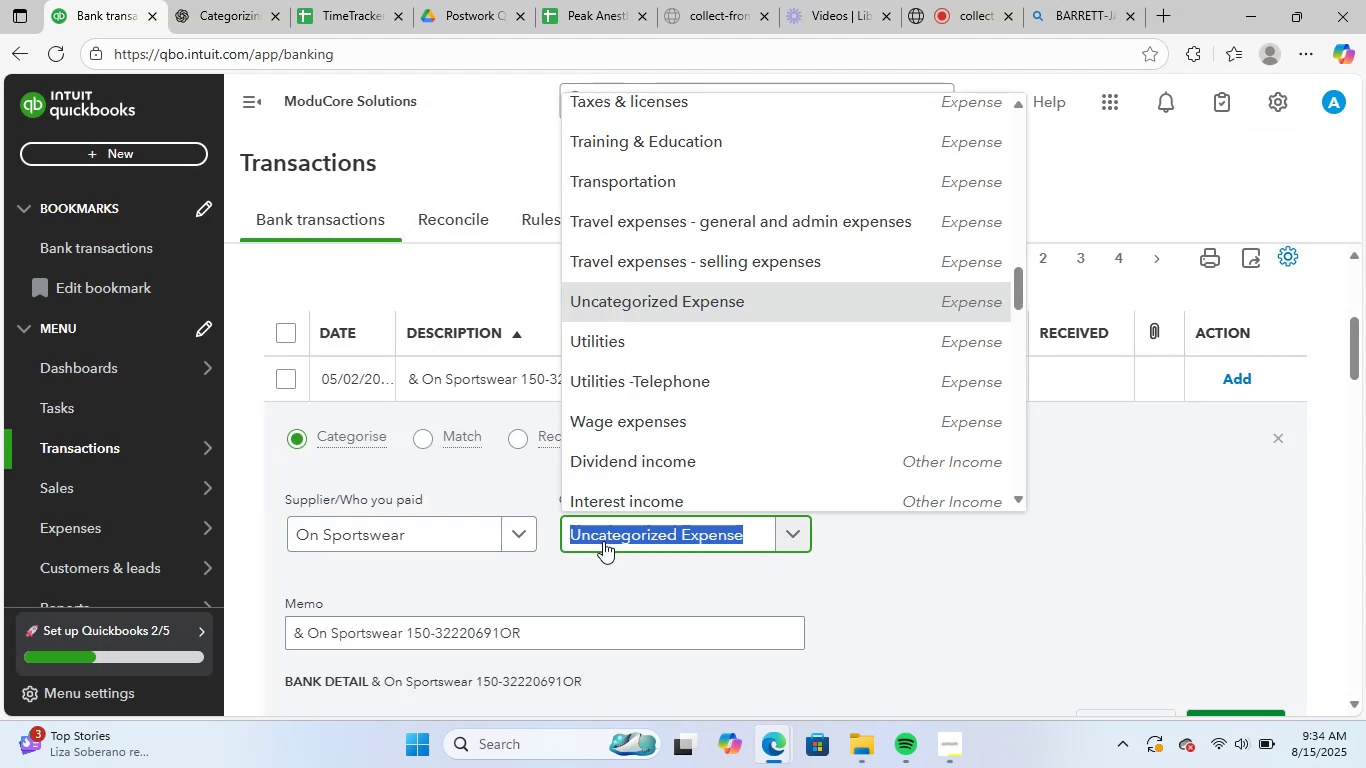 
type(supp)
 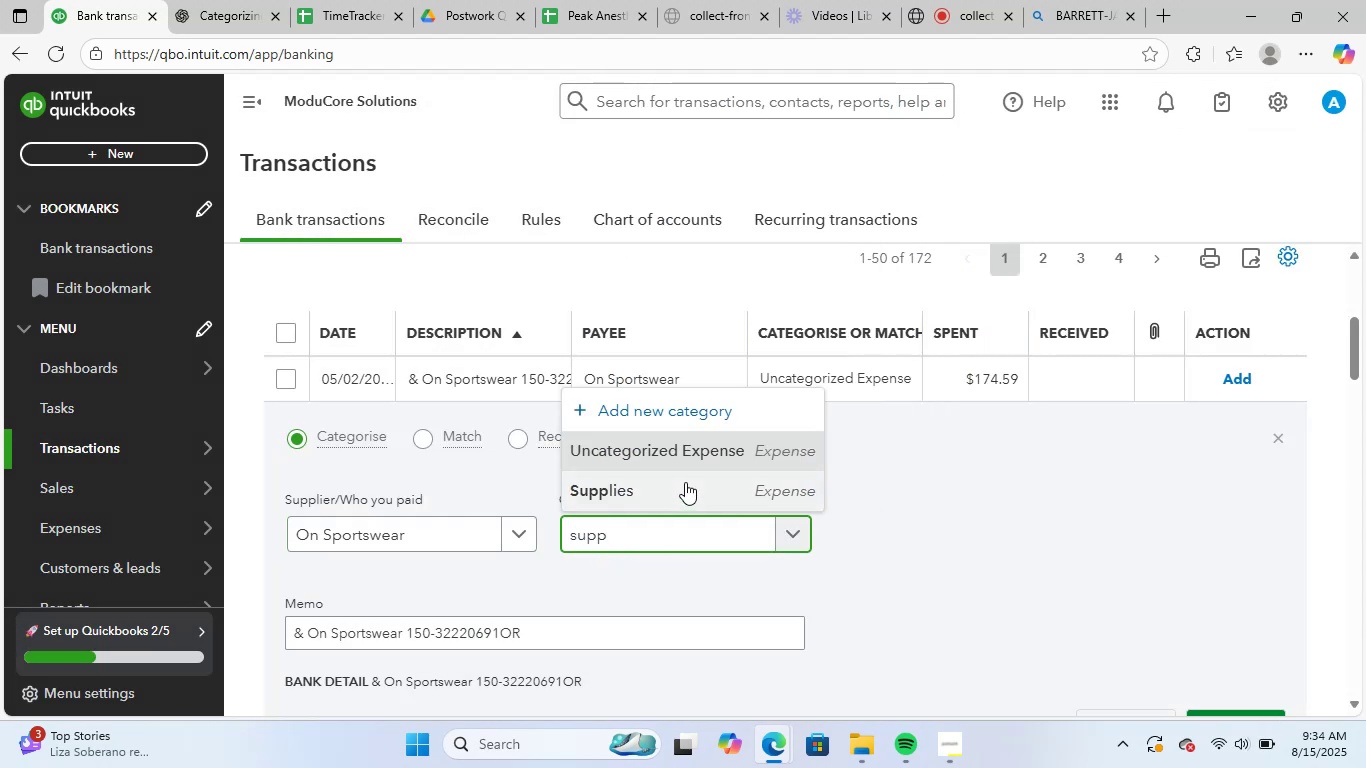 
left_click([685, 488])
 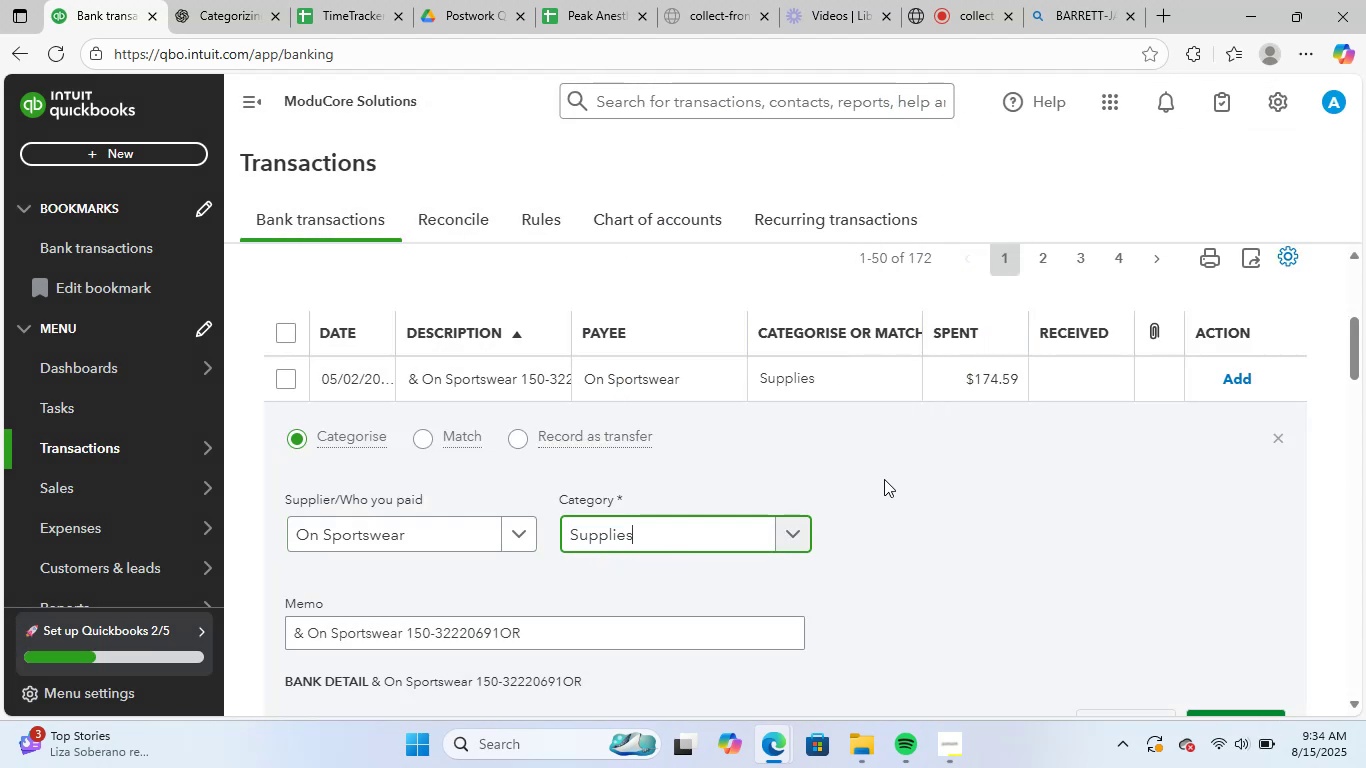 
scroll: coordinate [885, 479], scroll_direction: down, amount: 3.0
 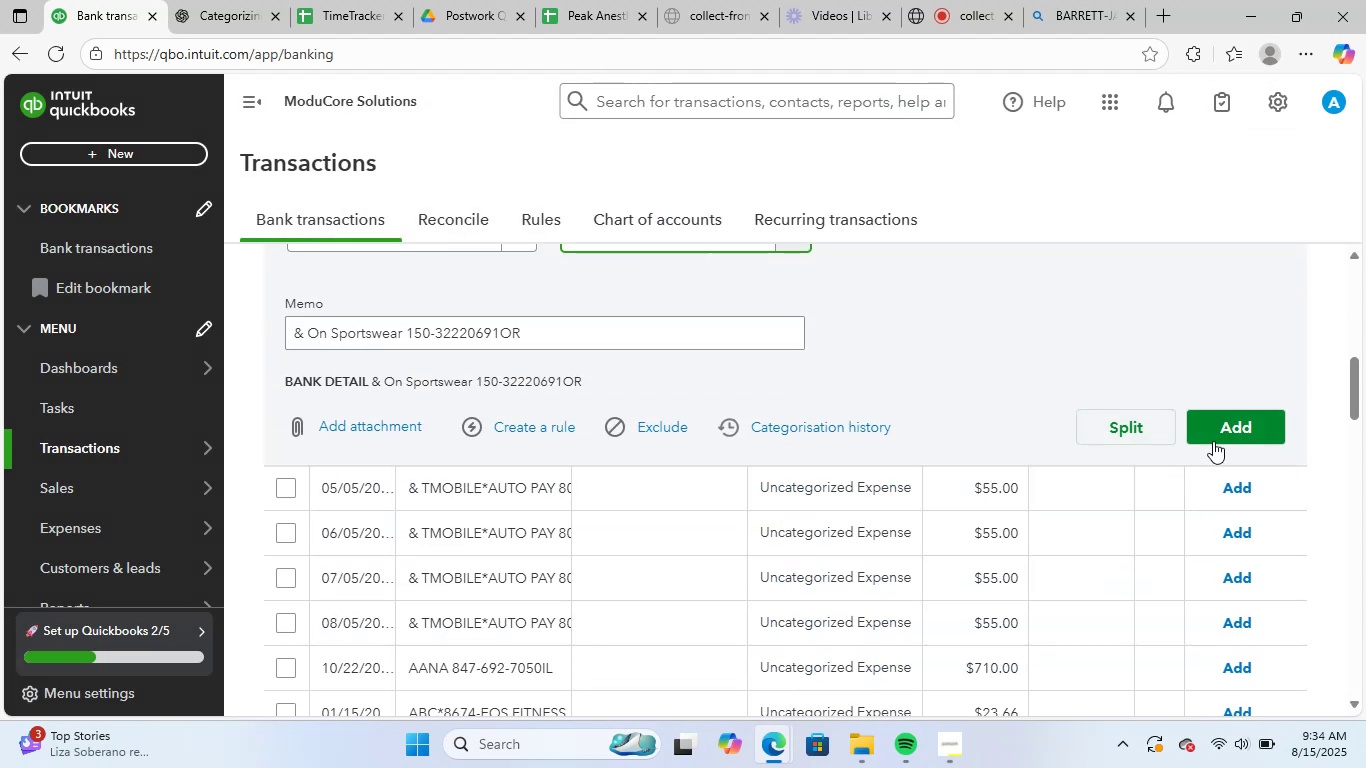 
left_click([1239, 433])
 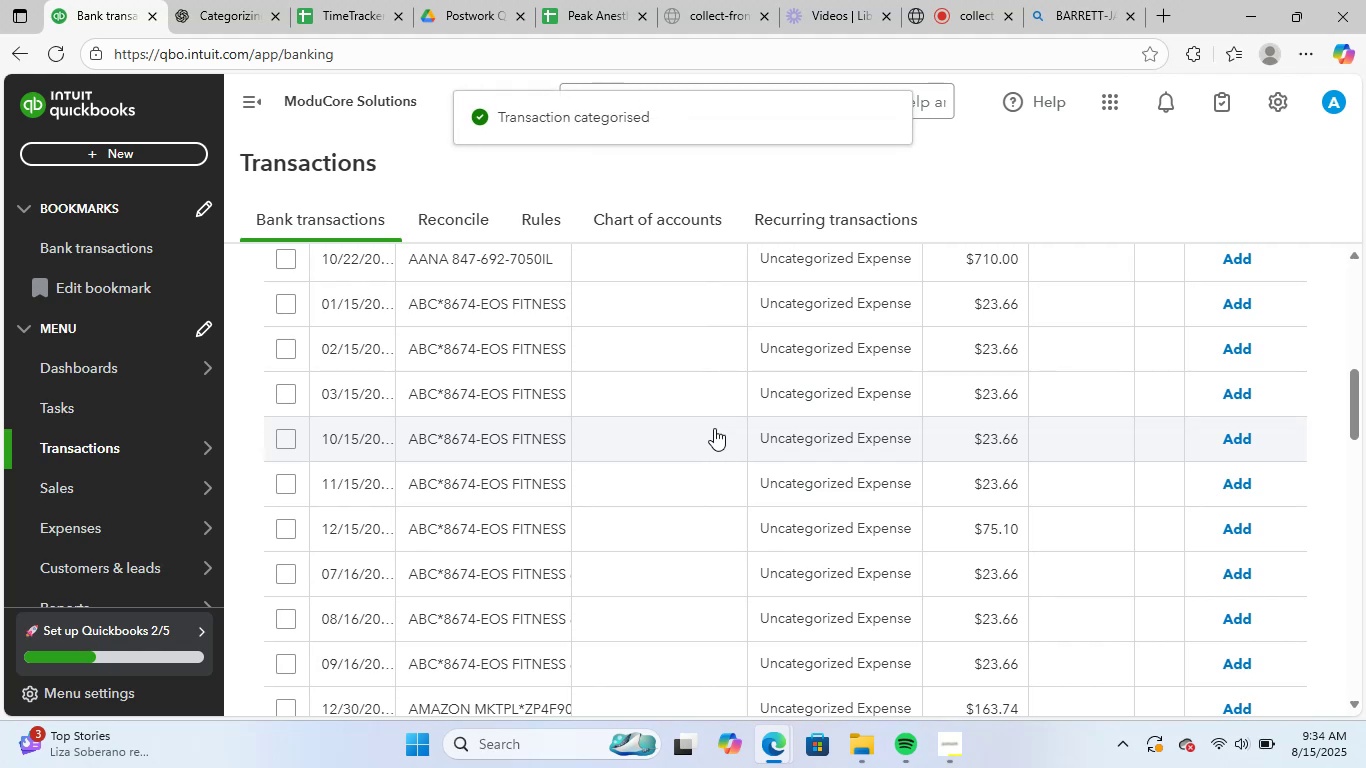 
wait(9.76)
 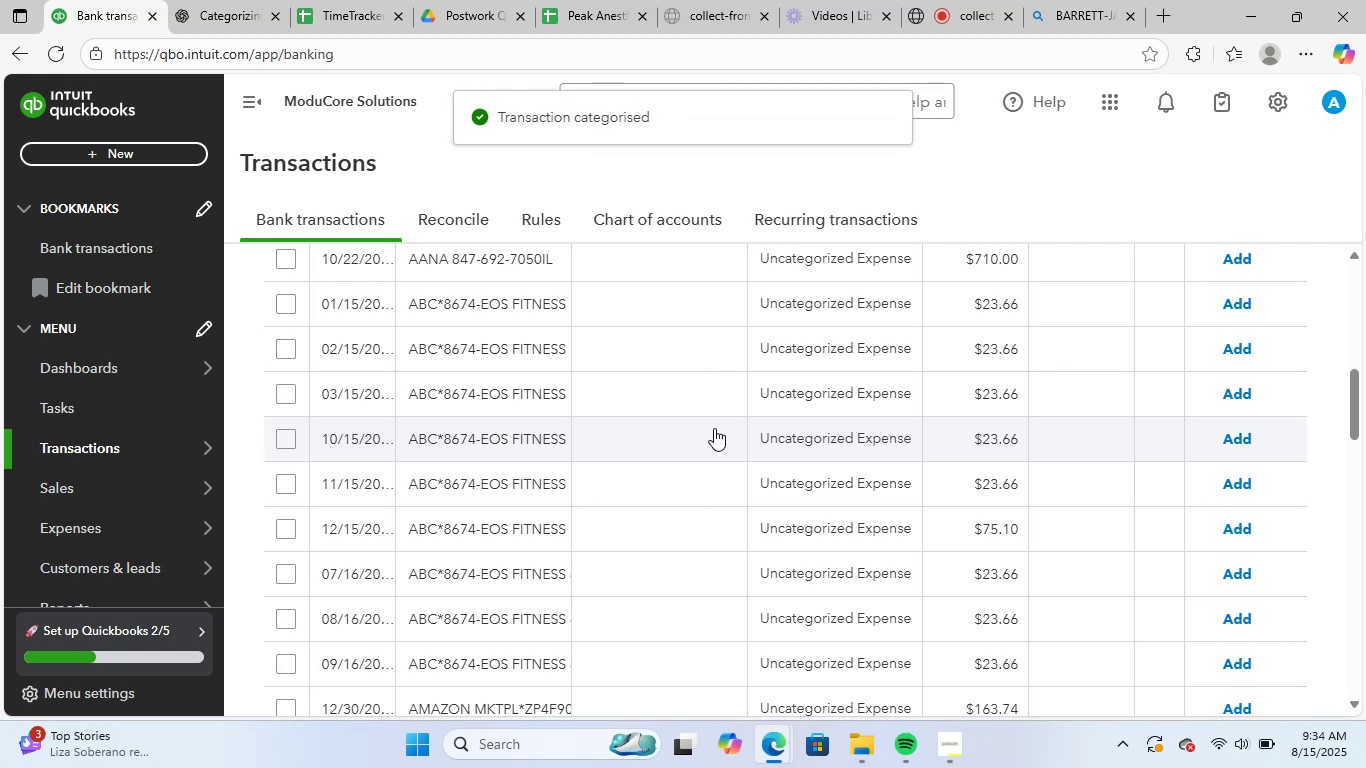 
scroll: coordinate [745, 446], scroll_direction: up, amount: 3.0
 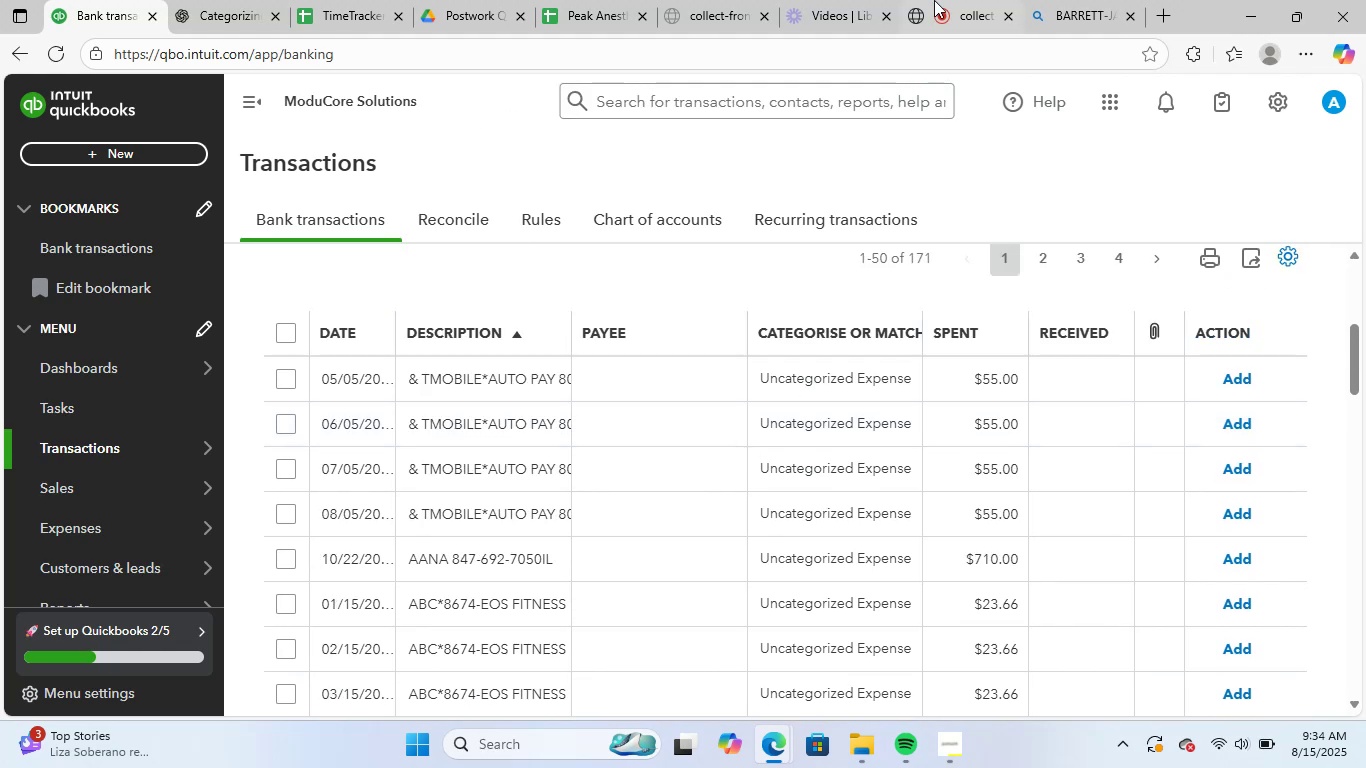 
left_click([962, 0])
 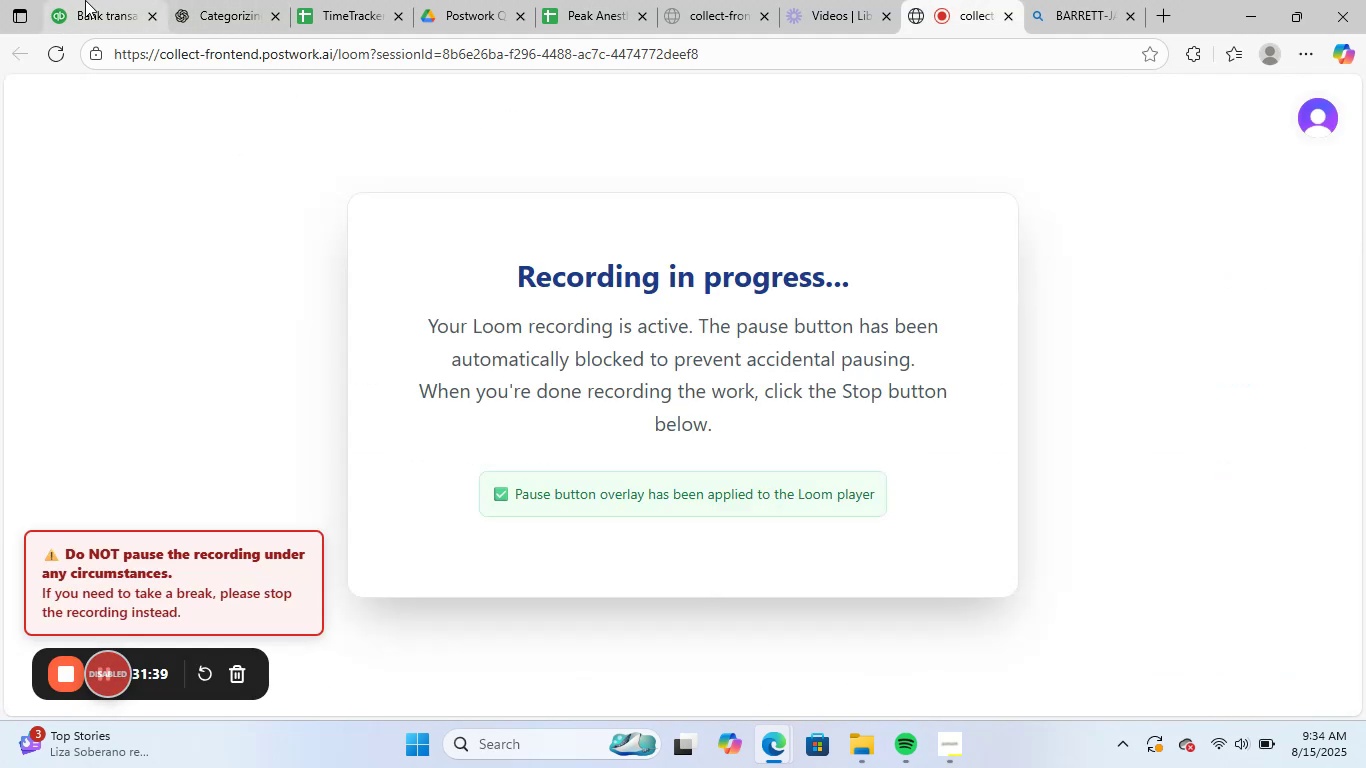 
left_click([85, 0])
 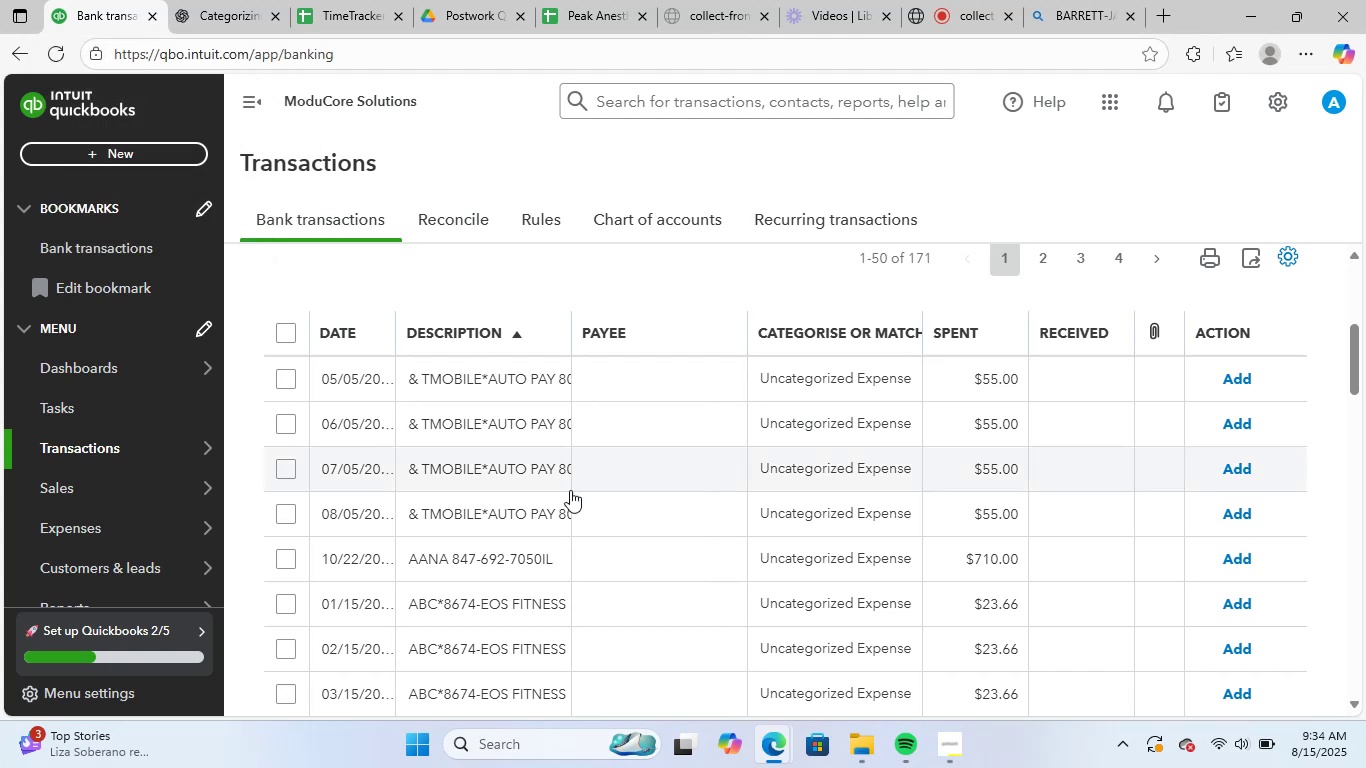 
scroll: coordinate [614, 522], scroll_direction: up, amount: 2.0
 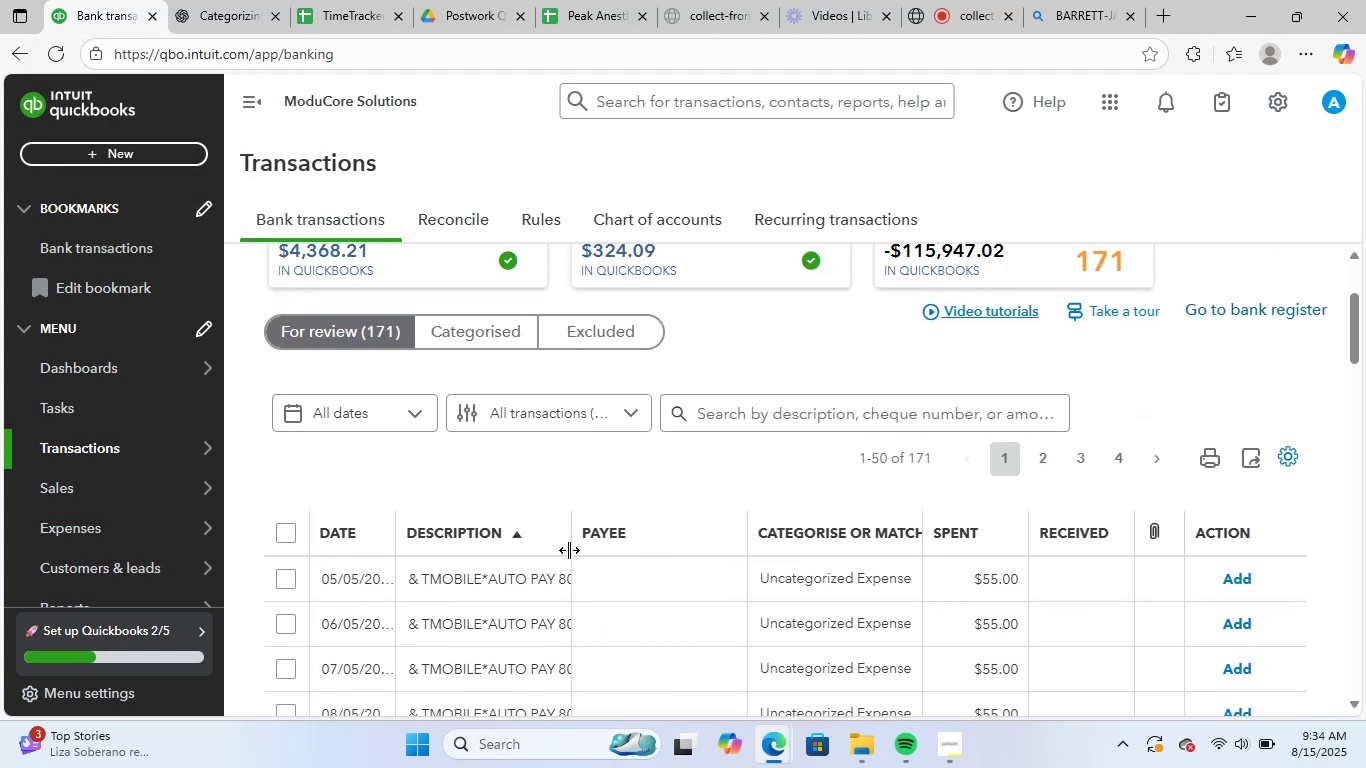 
scroll: coordinate [569, 548], scroll_direction: down, amount: 2.0
 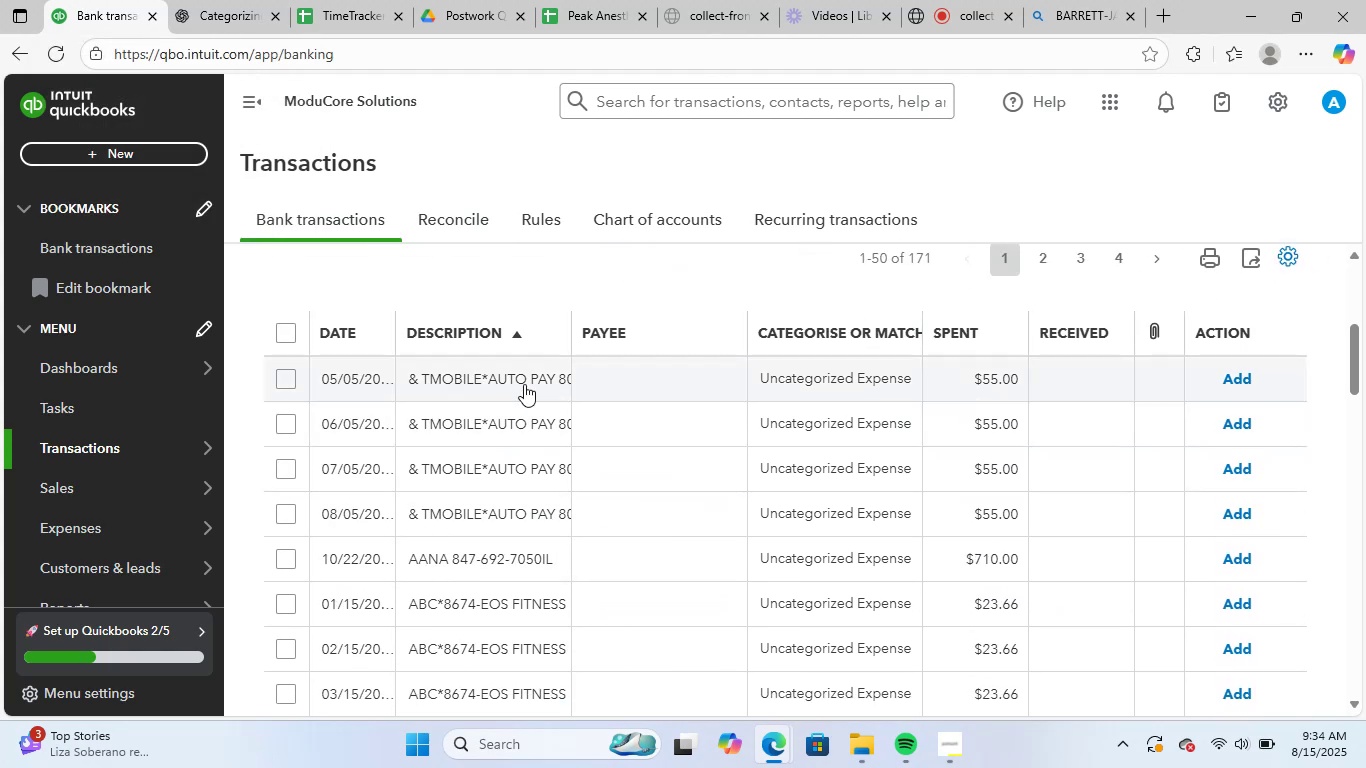 
left_click([528, 376])
 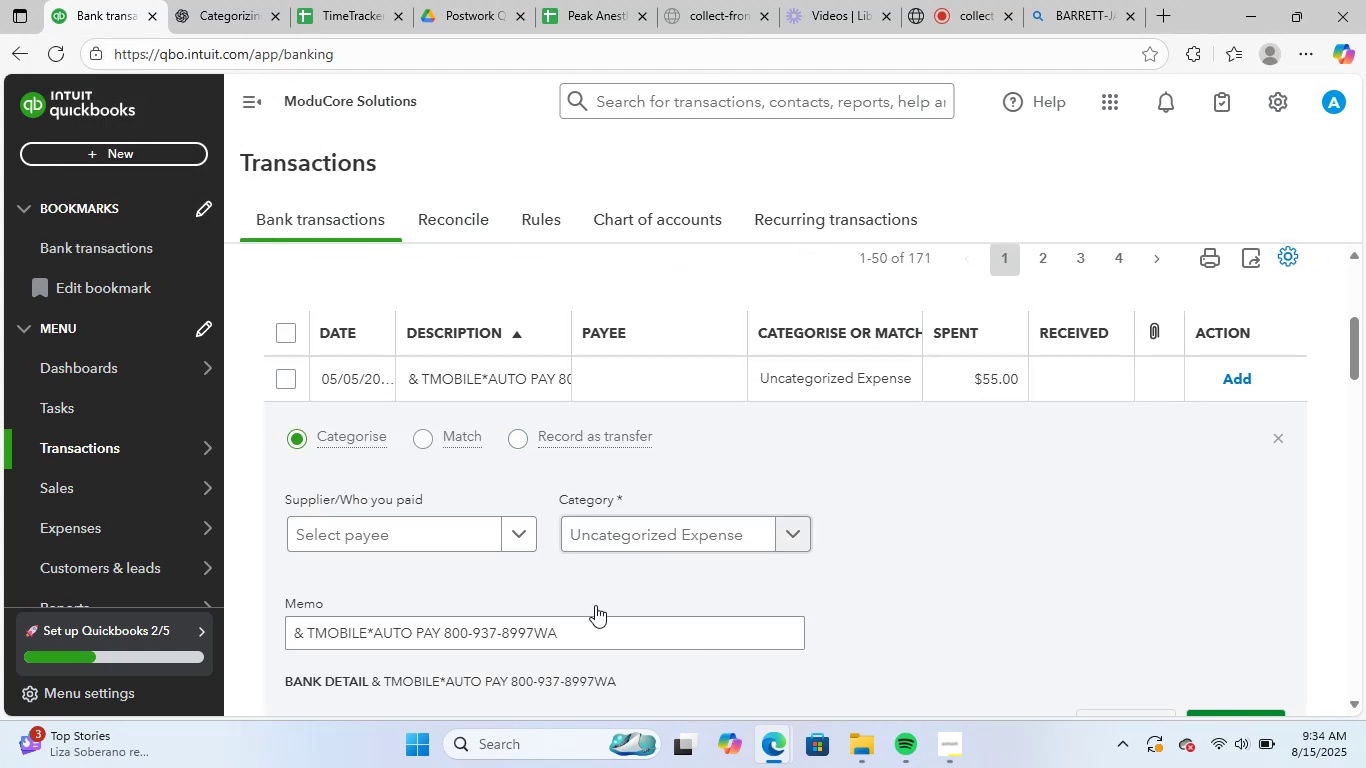 
left_click_drag(start_coordinate=[611, 634], to_coordinate=[245, 616])
 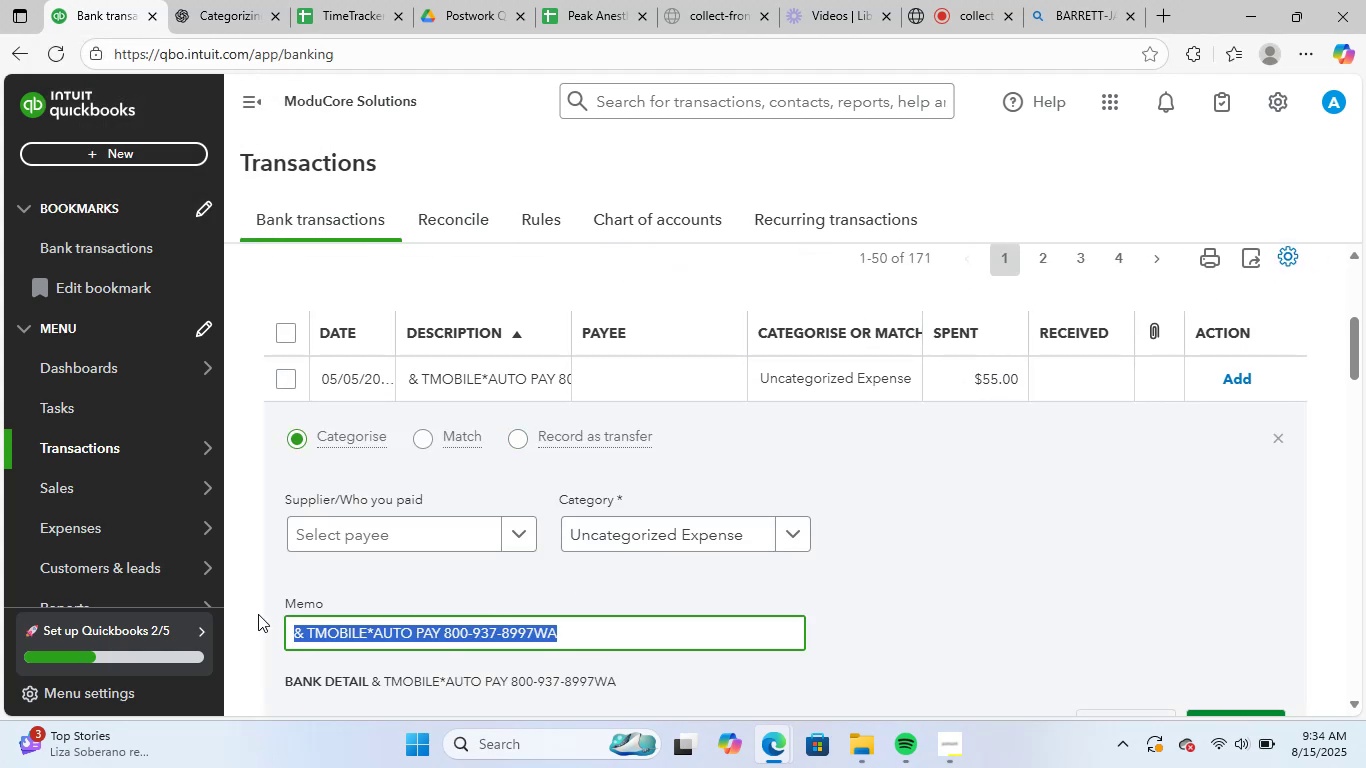 
key(Control+C)
 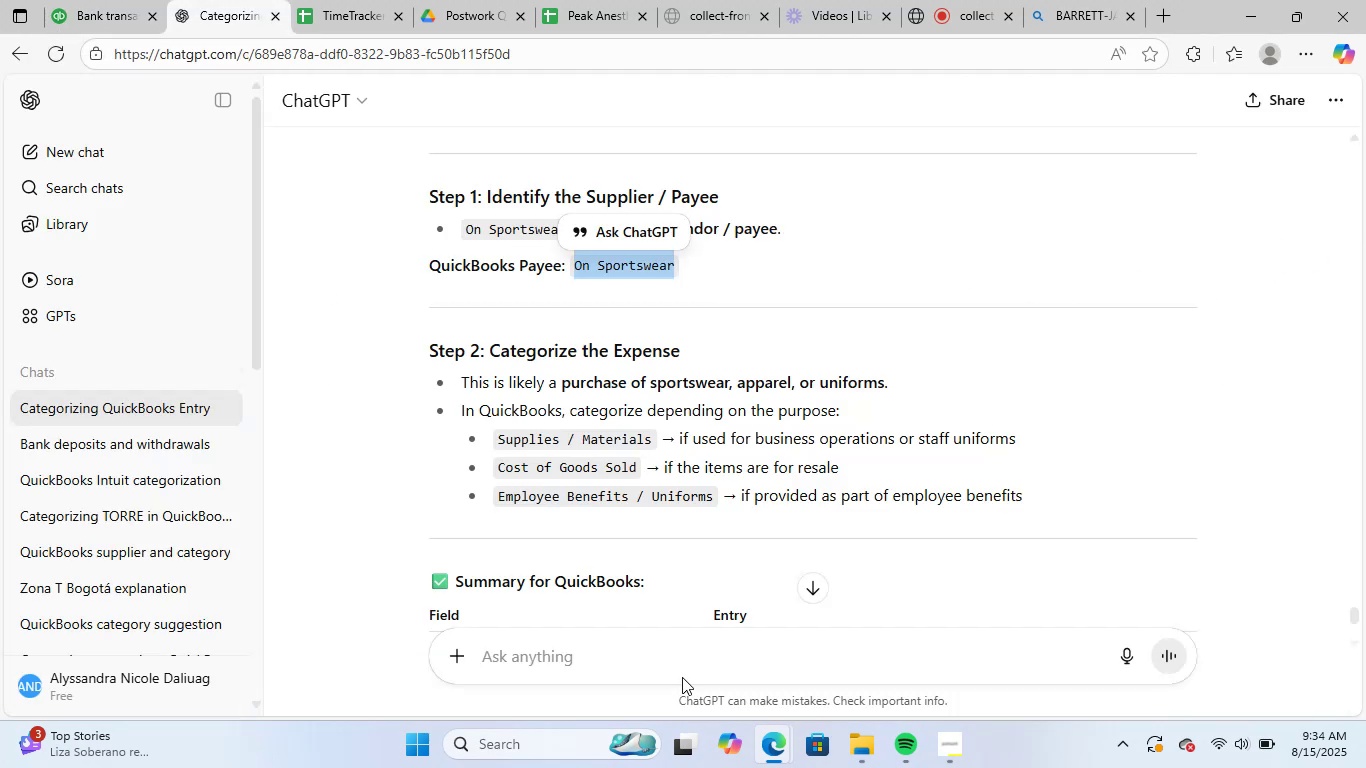 
left_click([687, 664])
 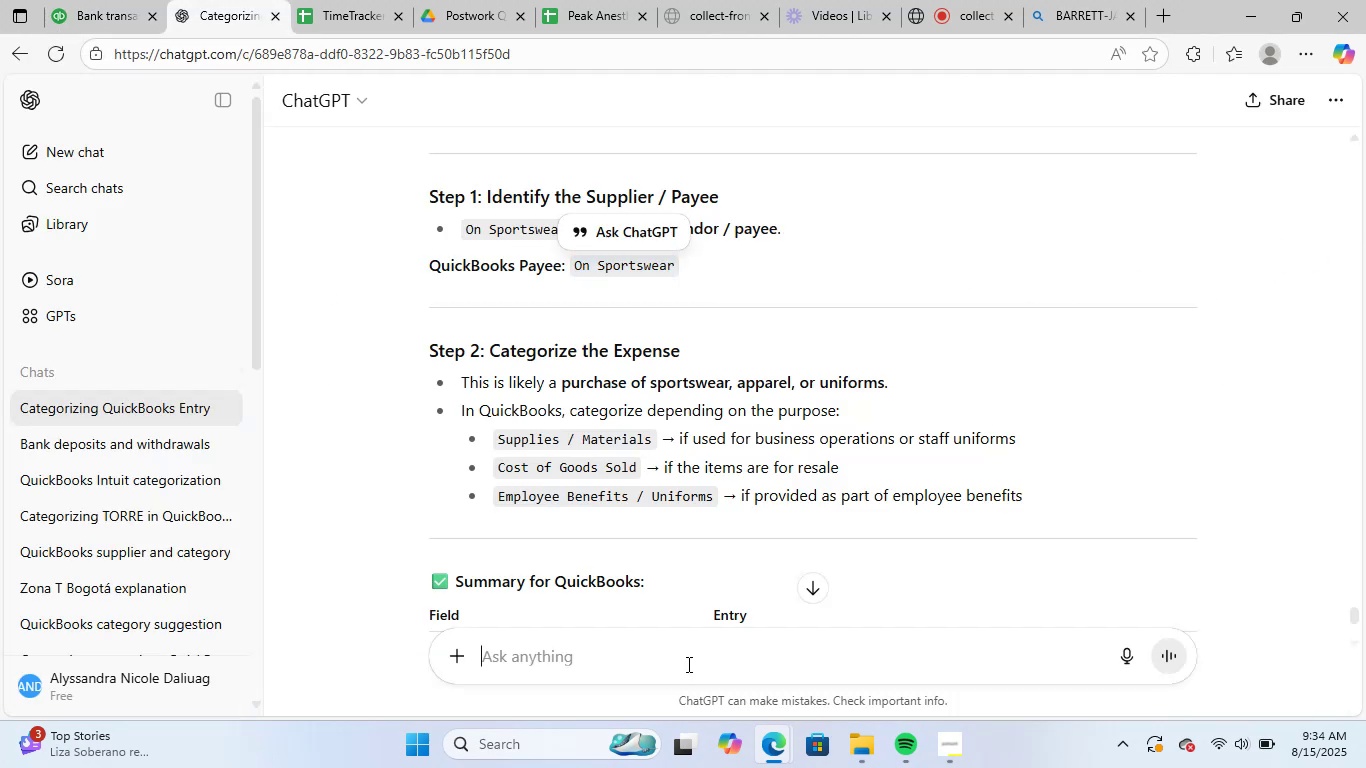 
key(Control+ControlLeft)
 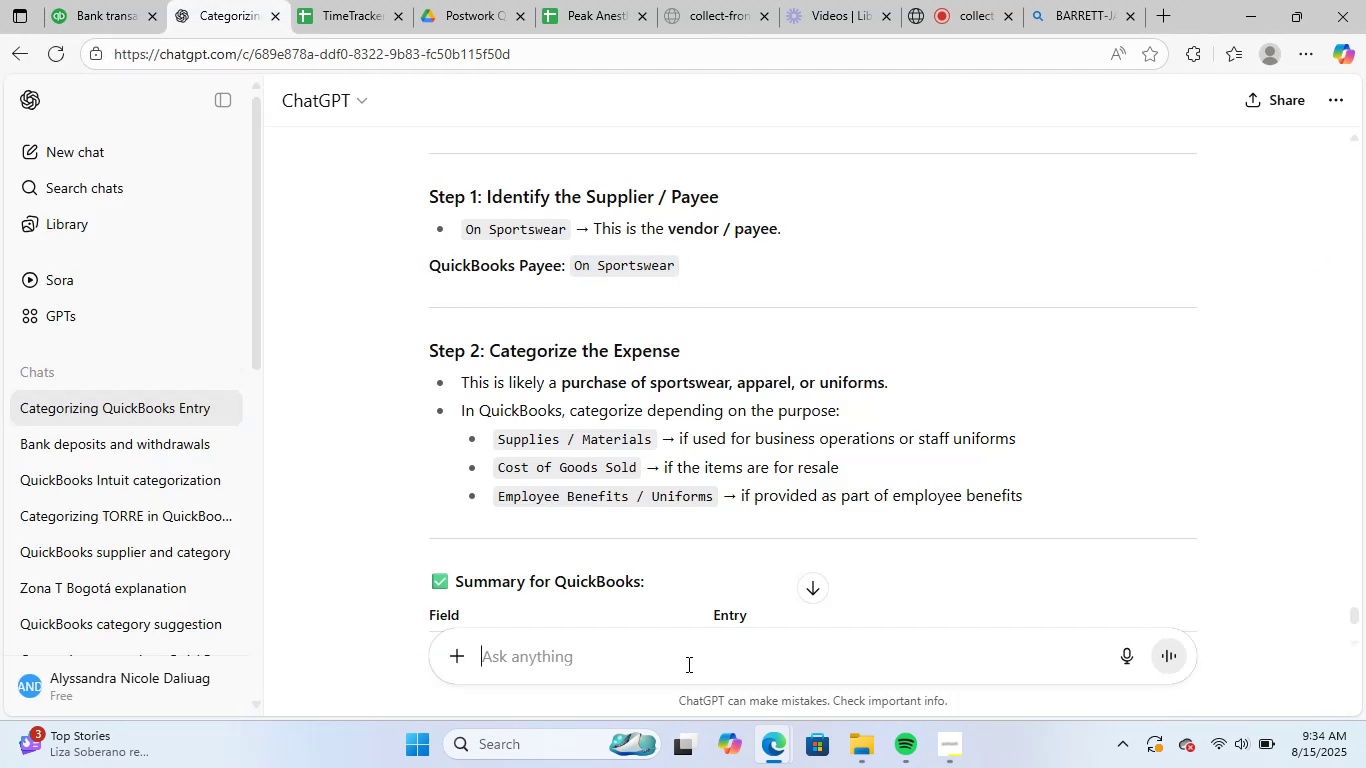 
key(Control+V)
 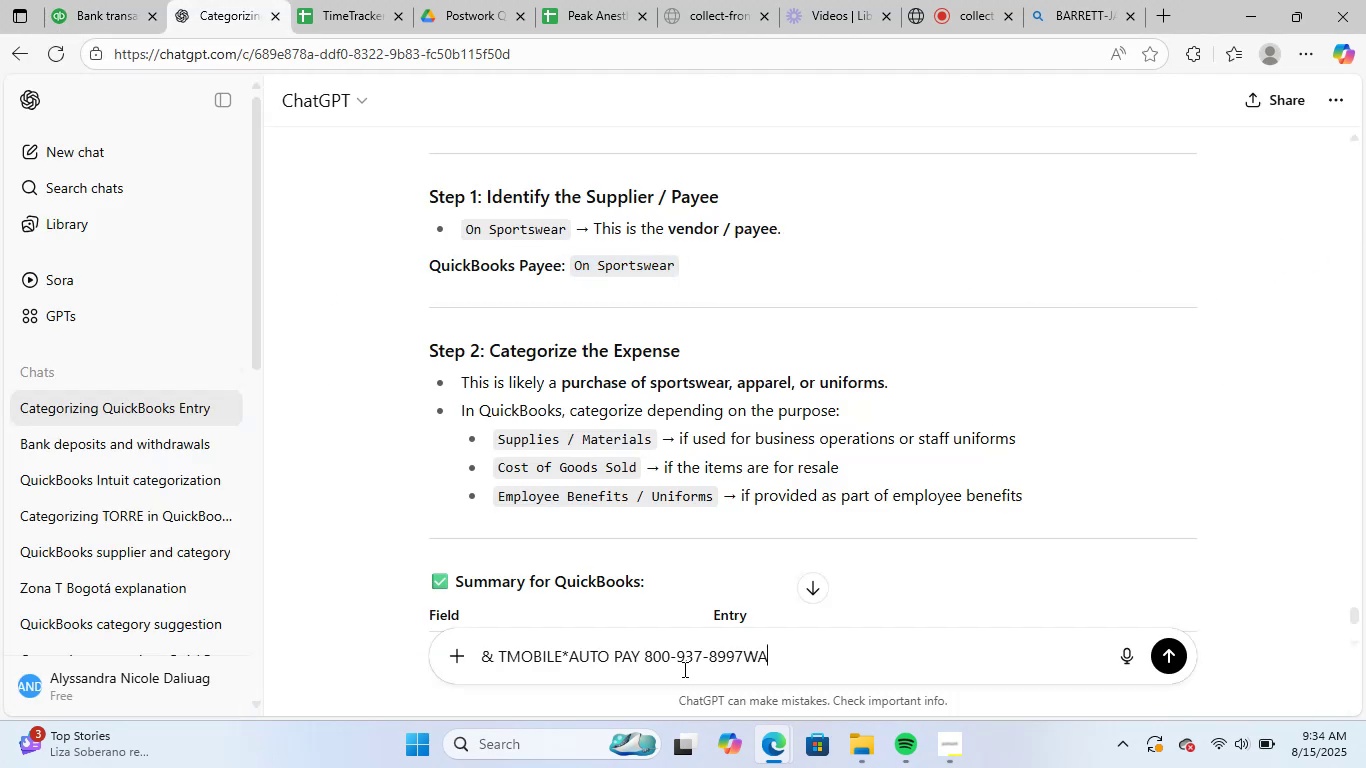 
key(NumpadEnter)
 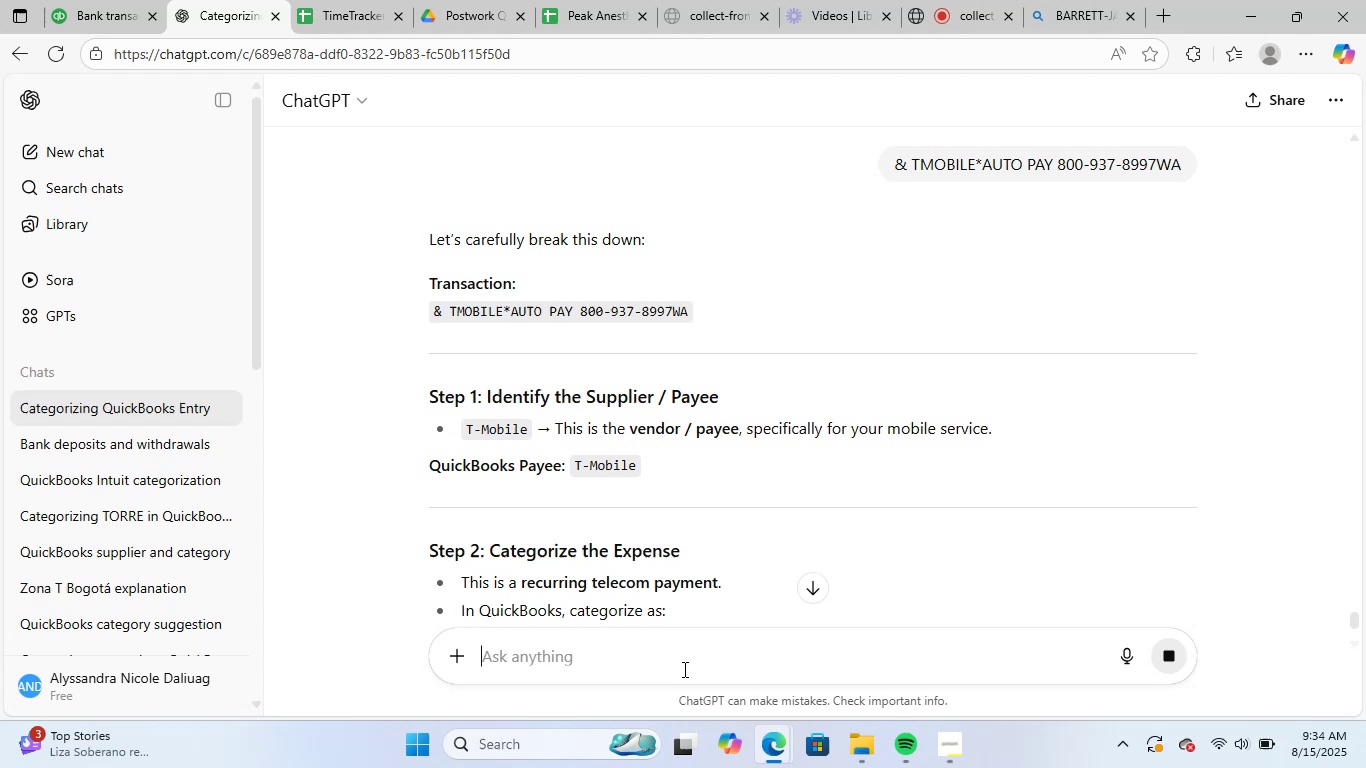 
wait(5.06)
 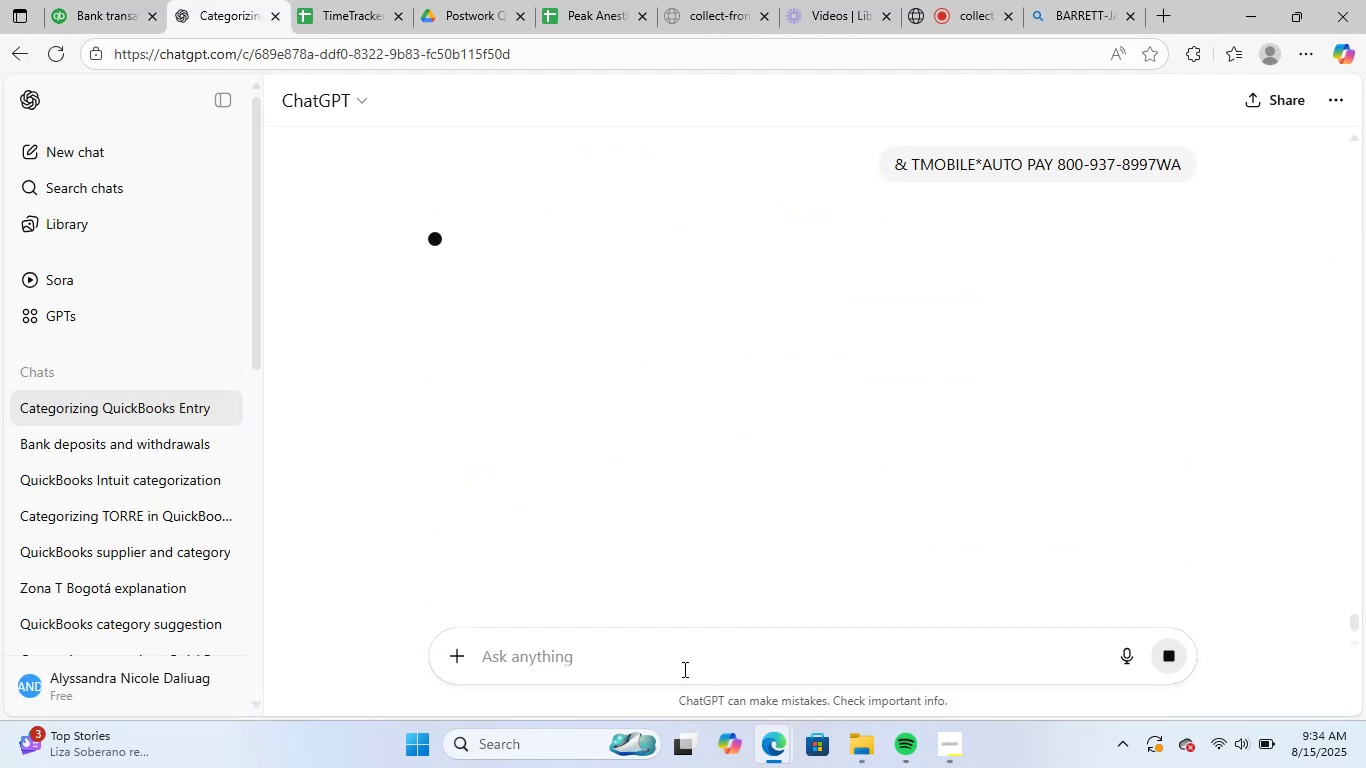 
scroll: coordinate [929, 450], scroll_direction: down, amount: 2.0
 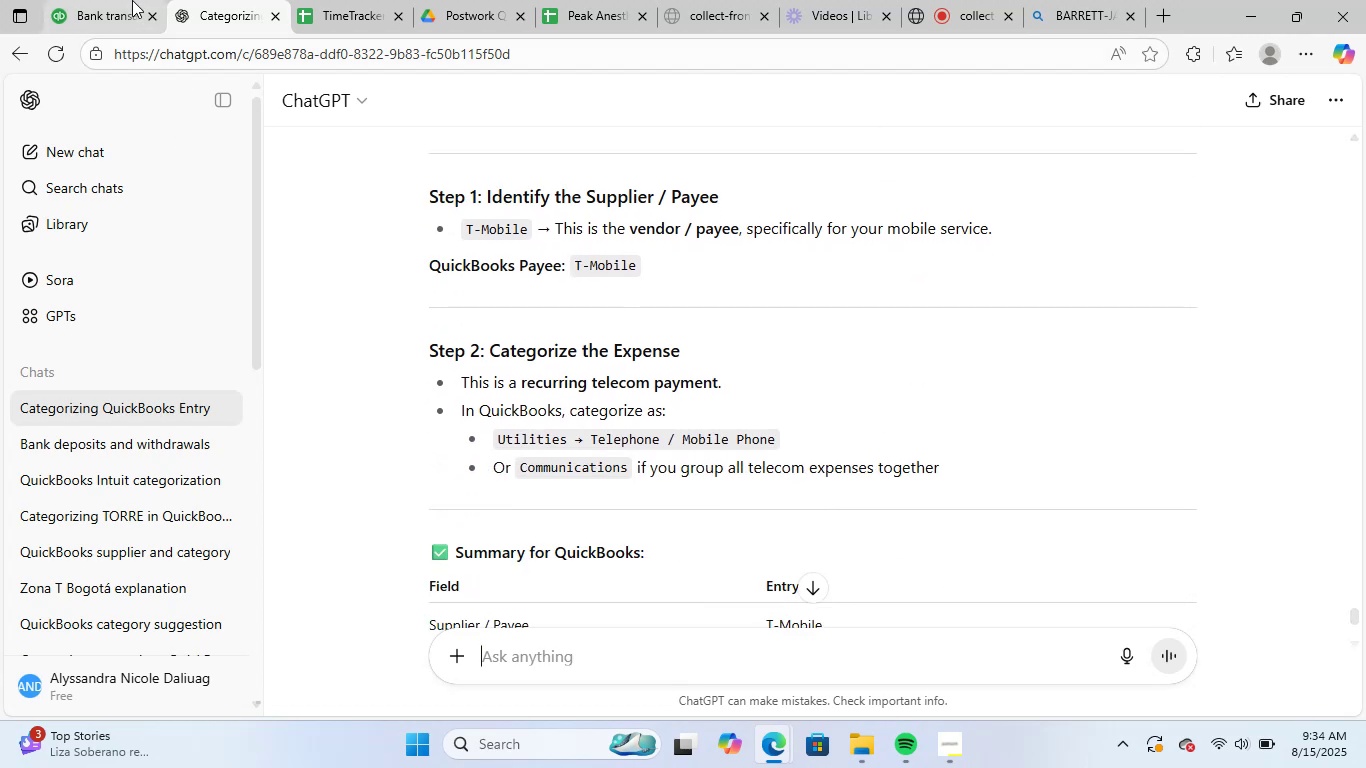 
left_click([132, 0])
 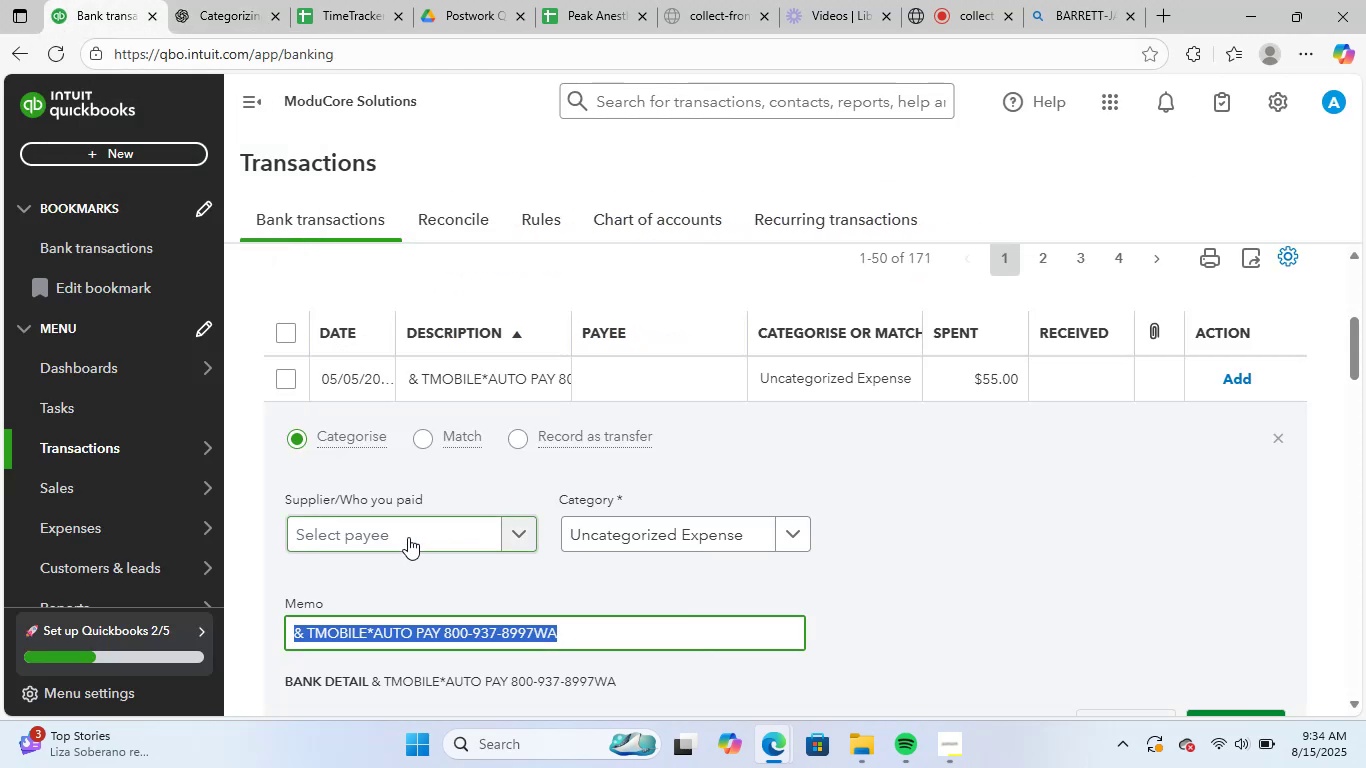 
left_click([410, 526])
 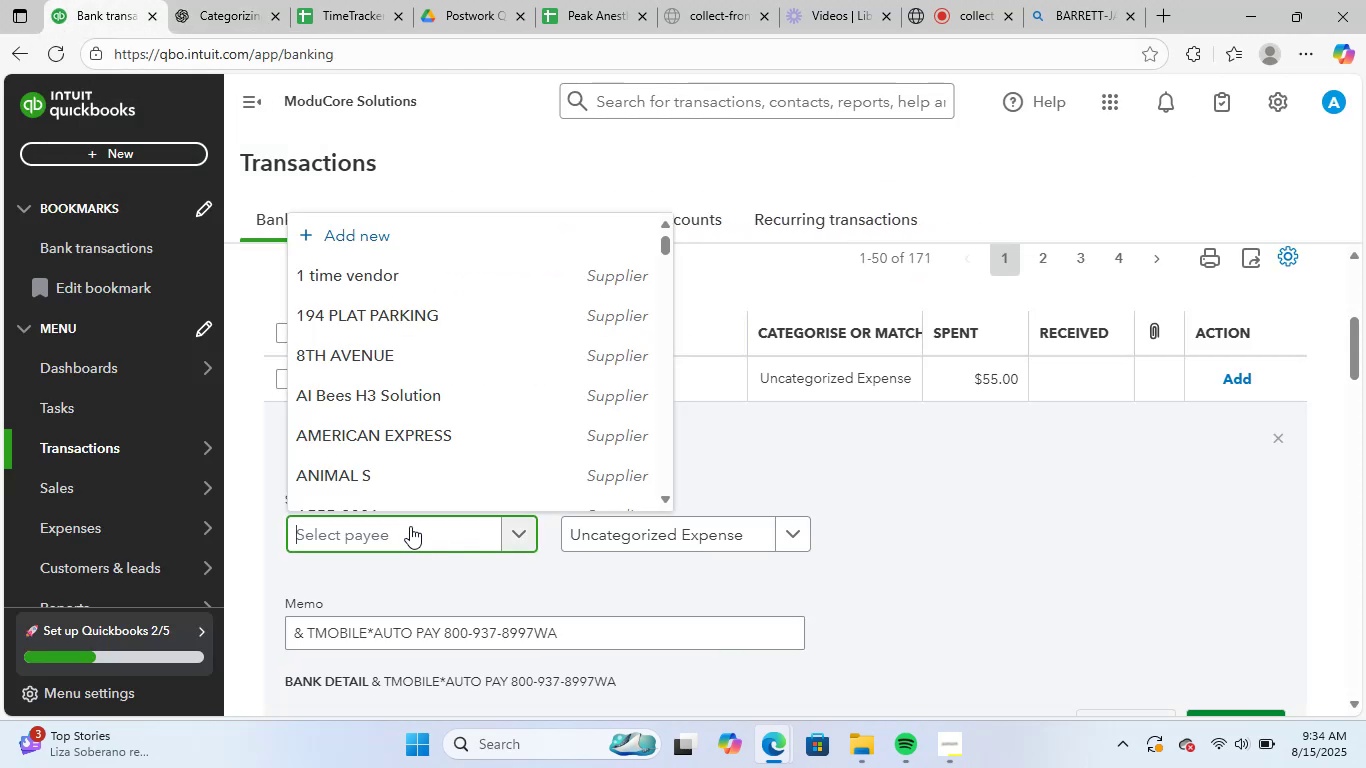 
type(tmo)
 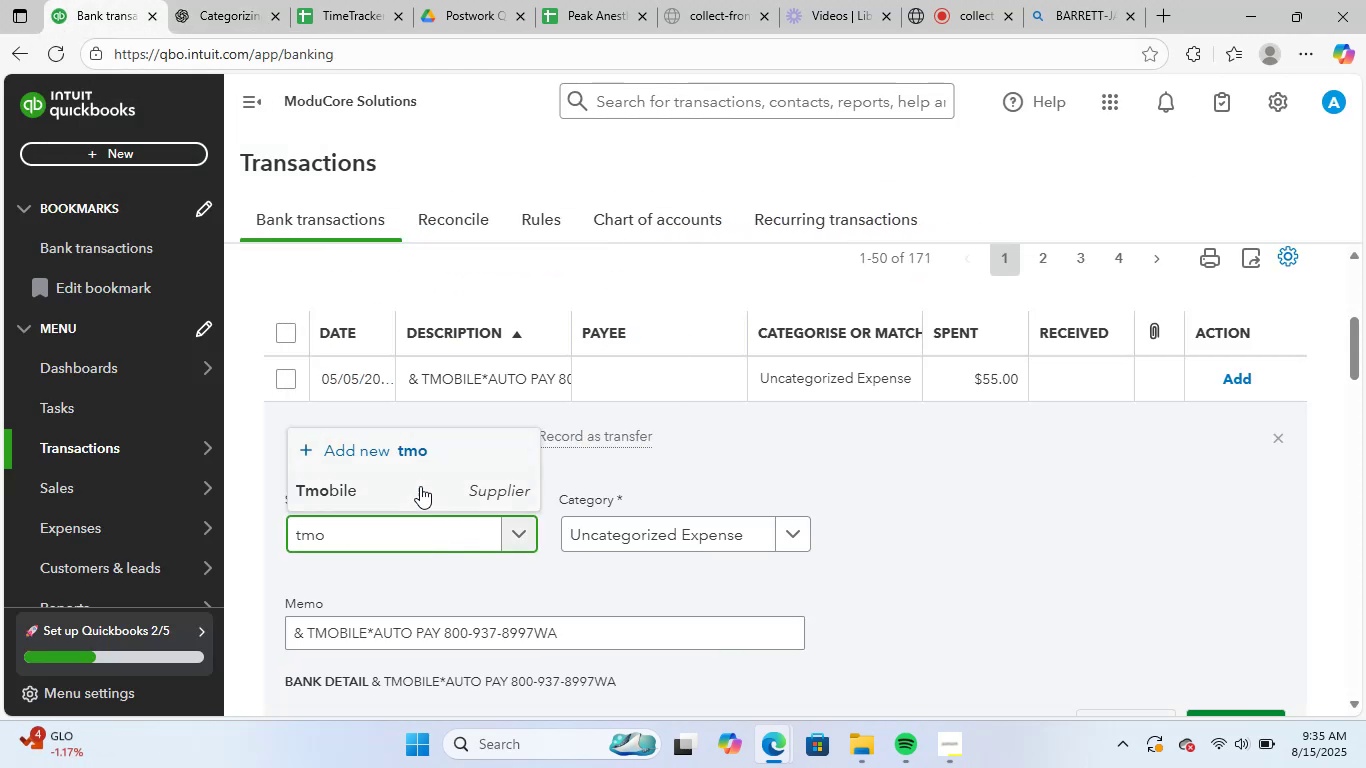 
left_click([423, 494])
 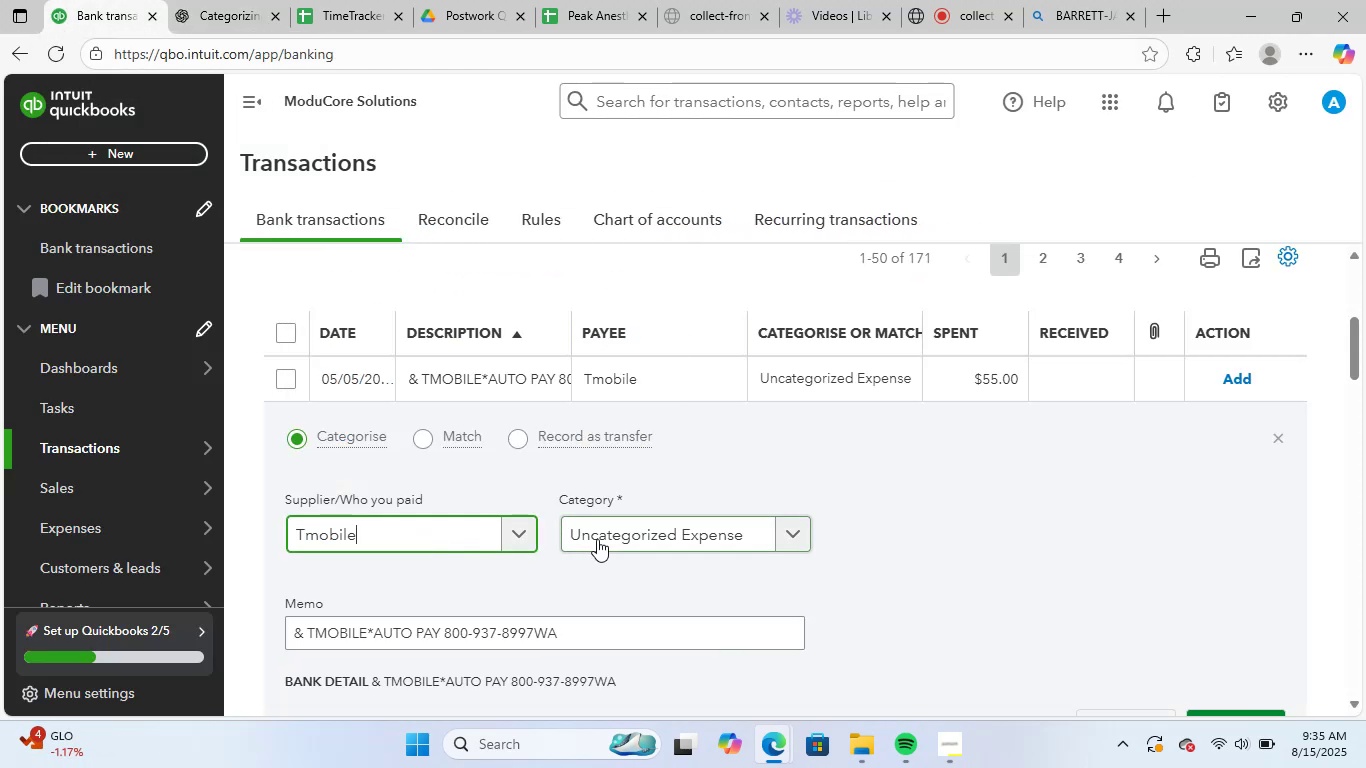 
left_click([602, 539])
 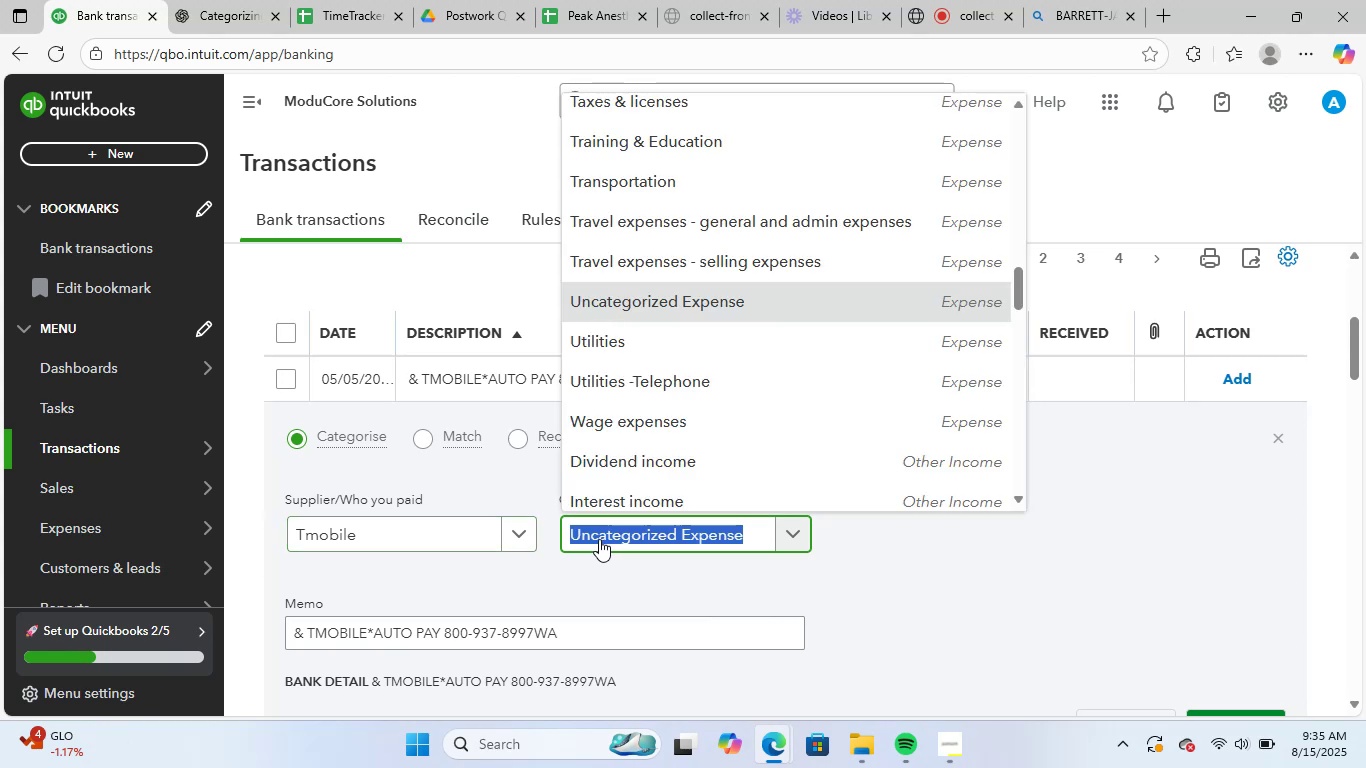 
type(tele)
 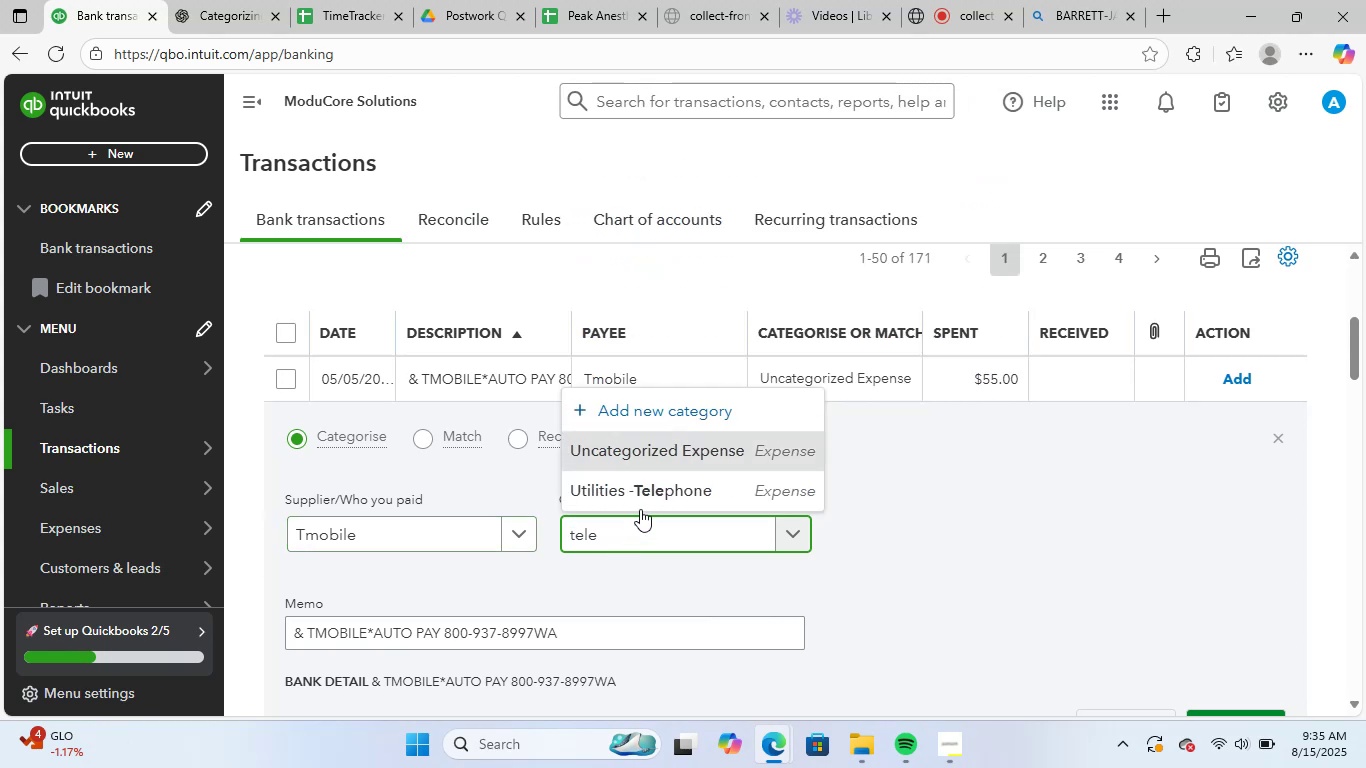 
left_click([667, 484])
 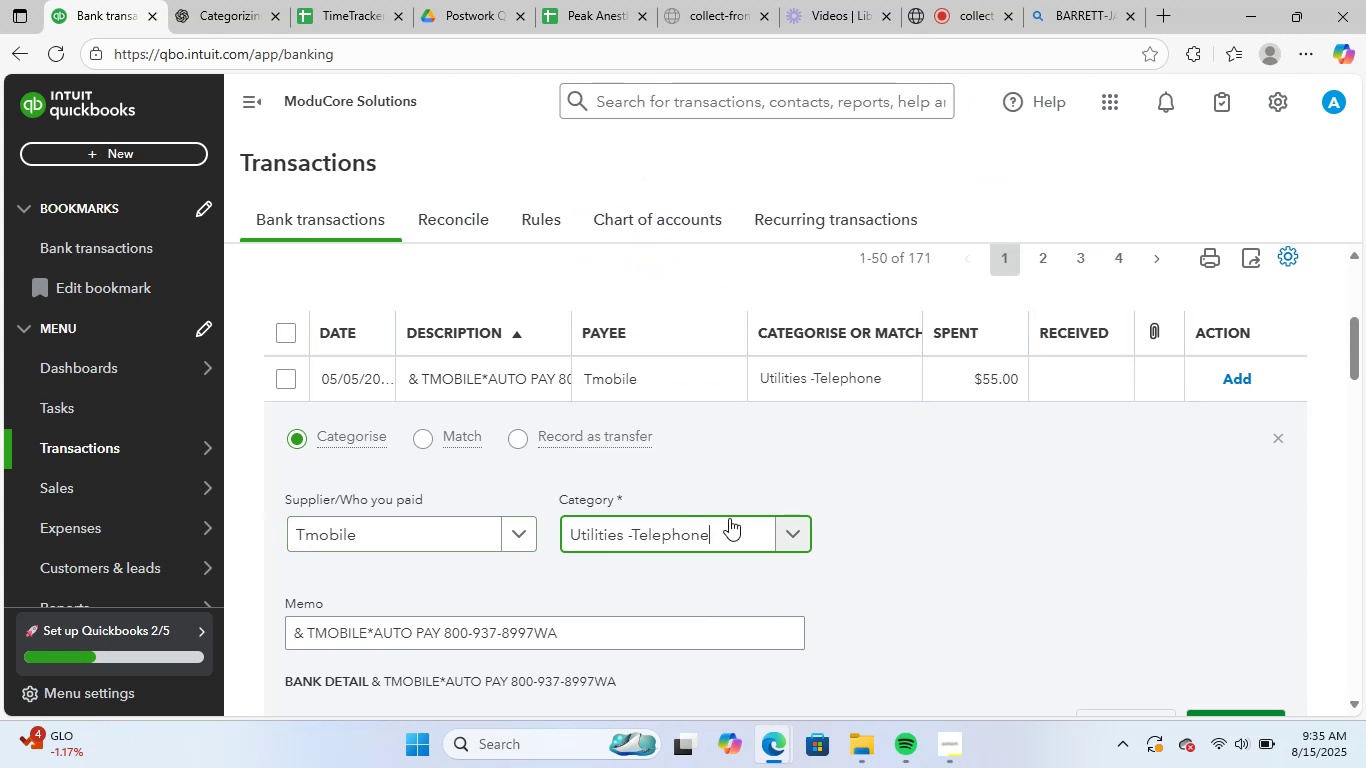 
scroll: coordinate [824, 532], scroll_direction: down, amount: 2.0
 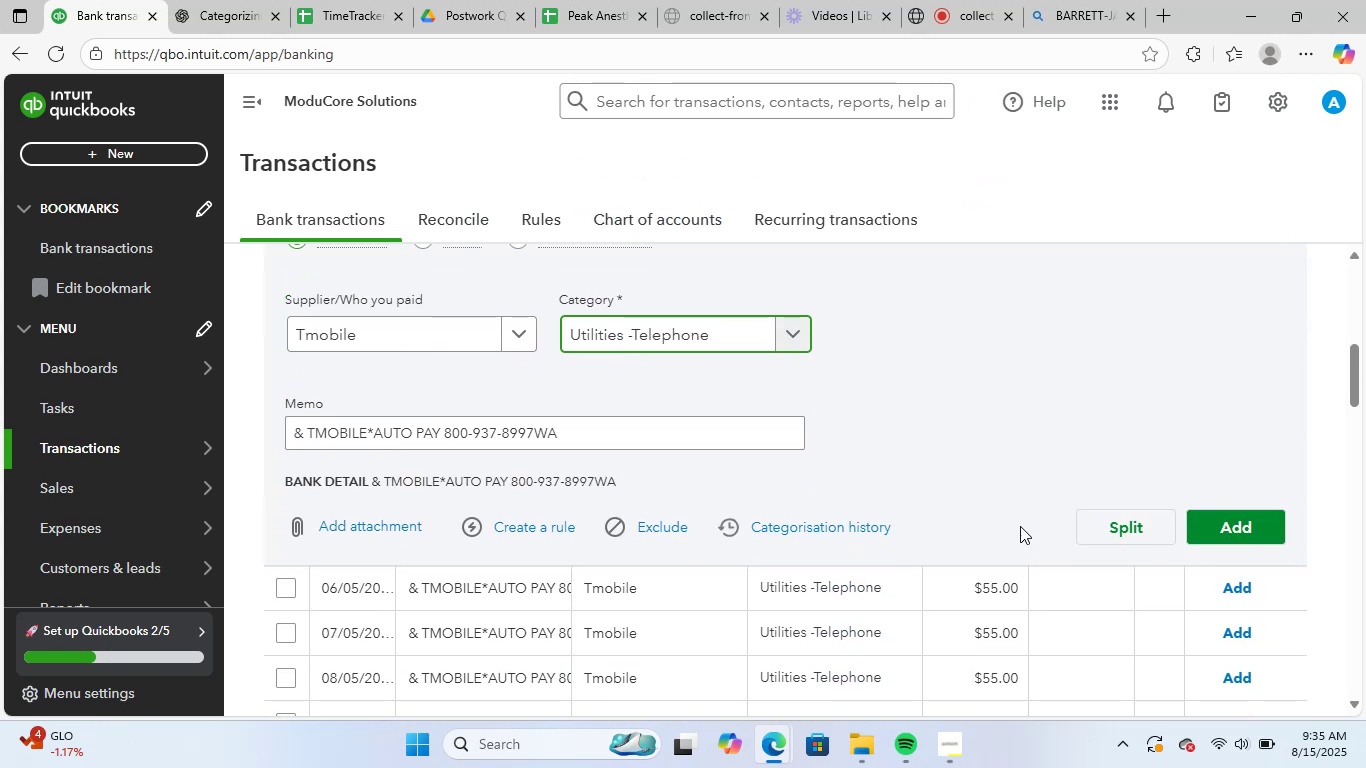 
left_click([1254, 521])
 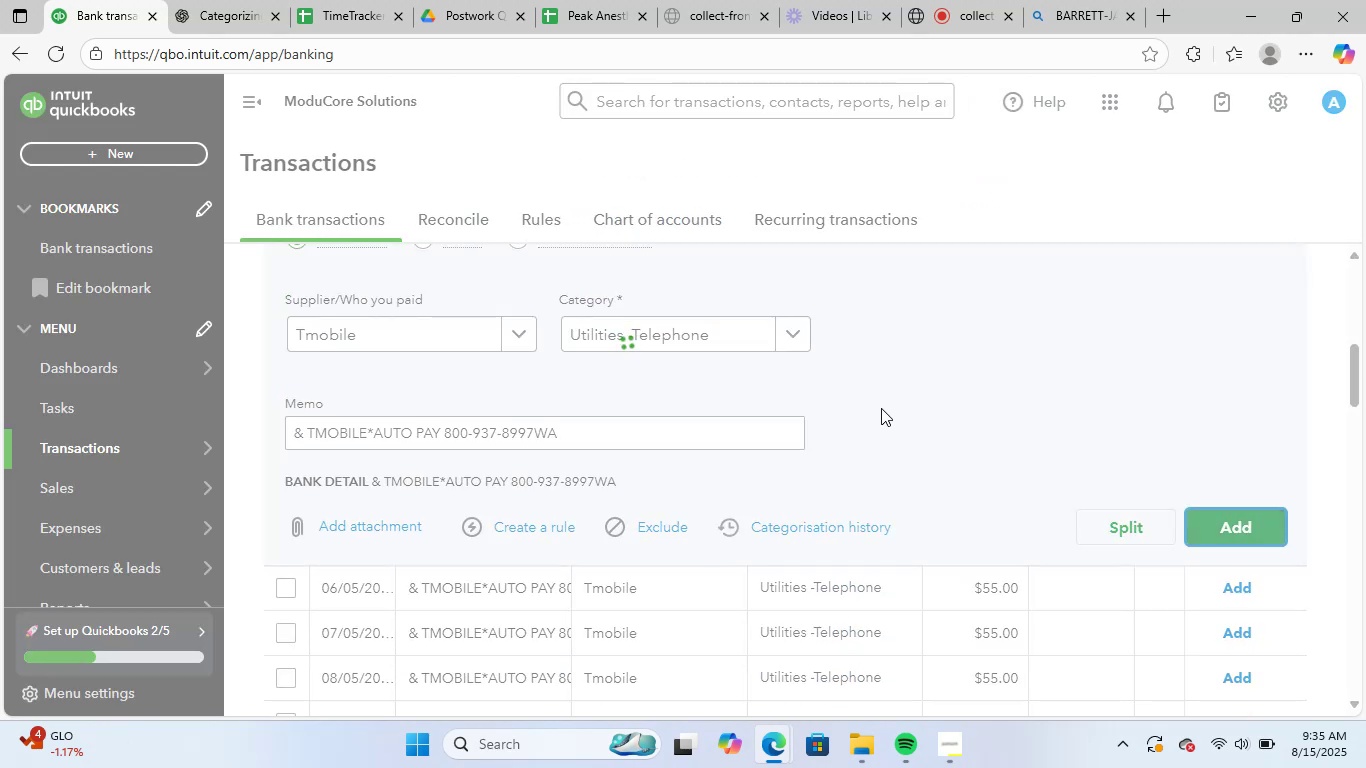 
scroll: coordinate [926, 408], scroll_direction: up, amount: 2.0
 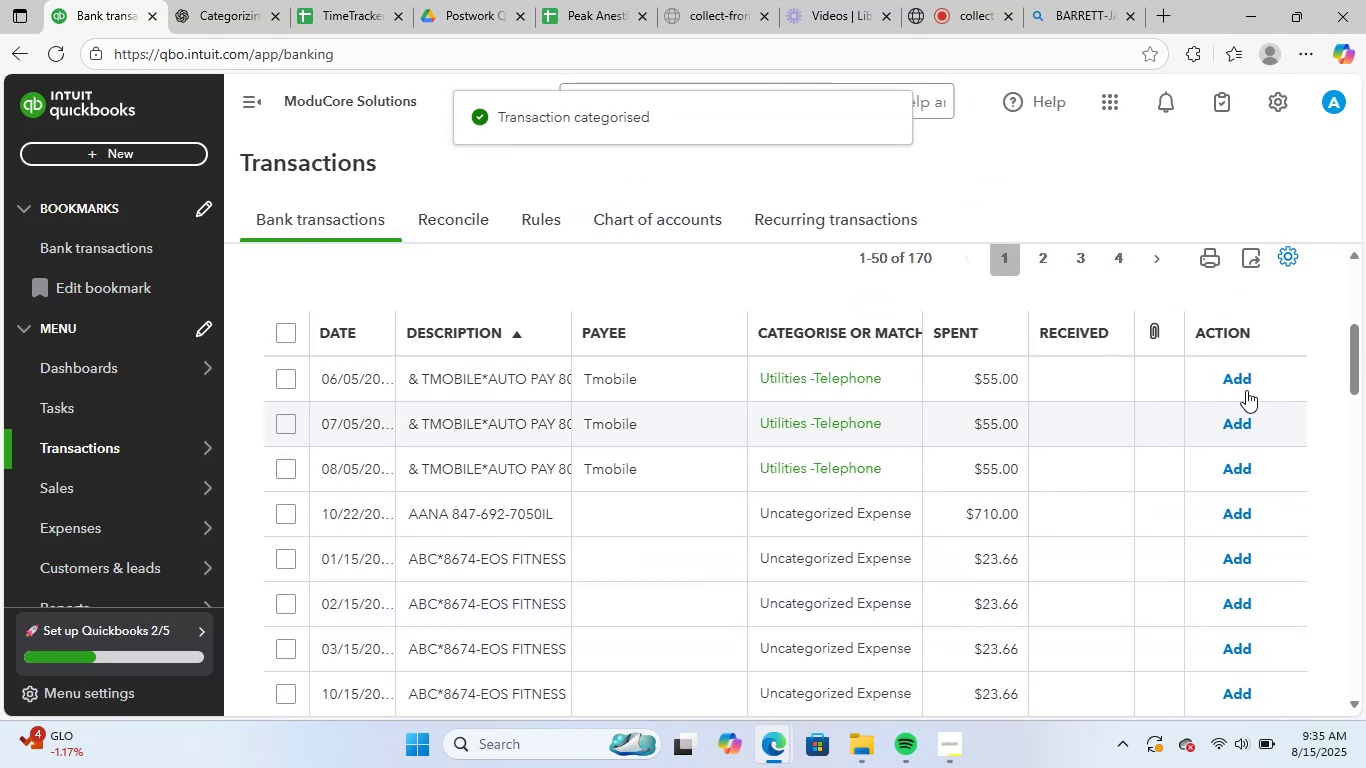 
left_click([1254, 377])
 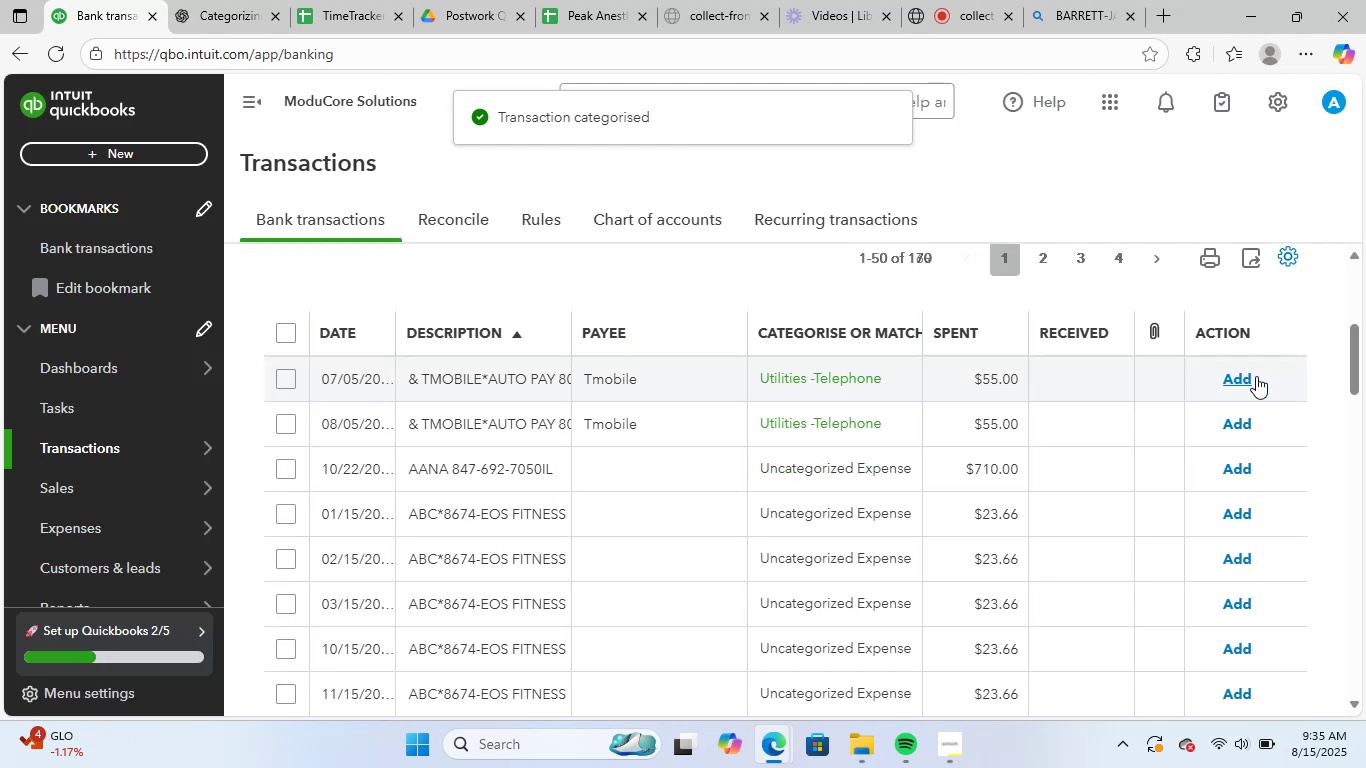 
left_click([1256, 376])
 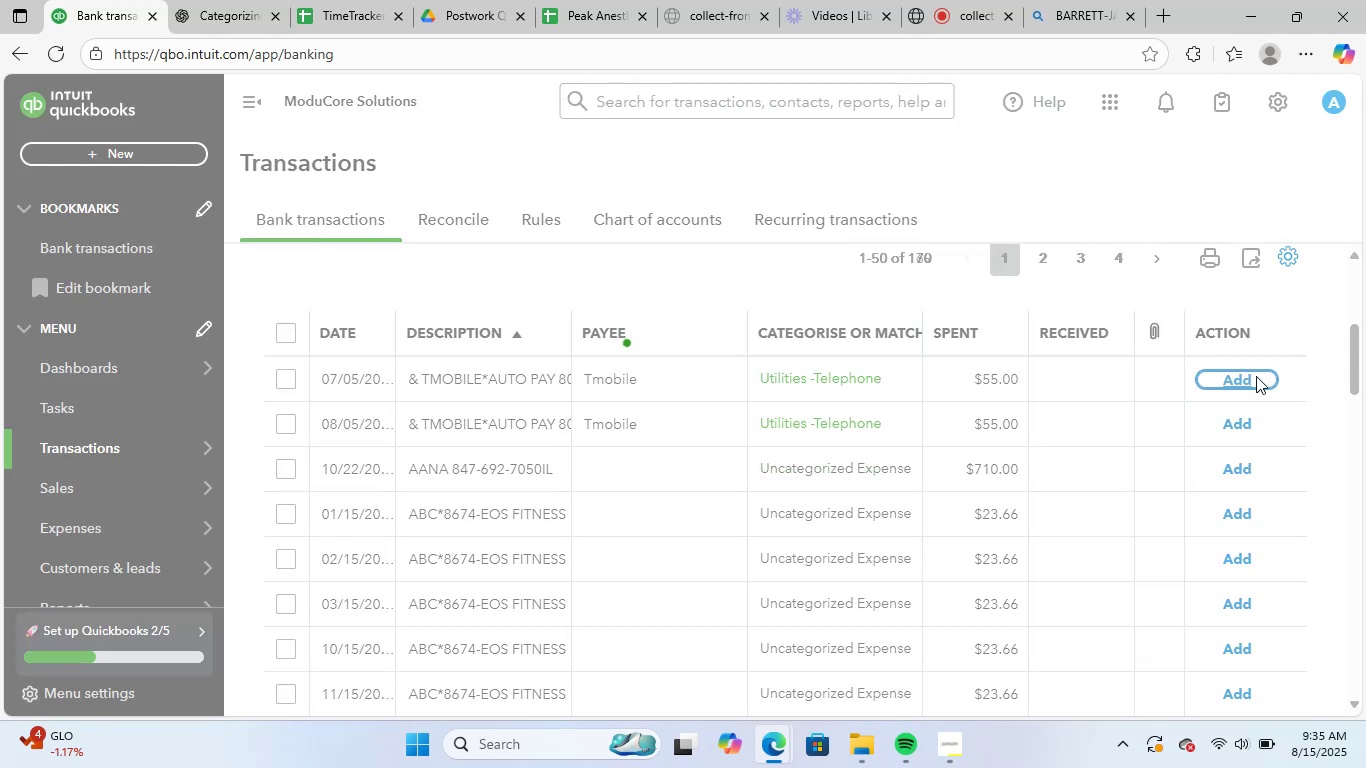 
left_click([1256, 376])
 